 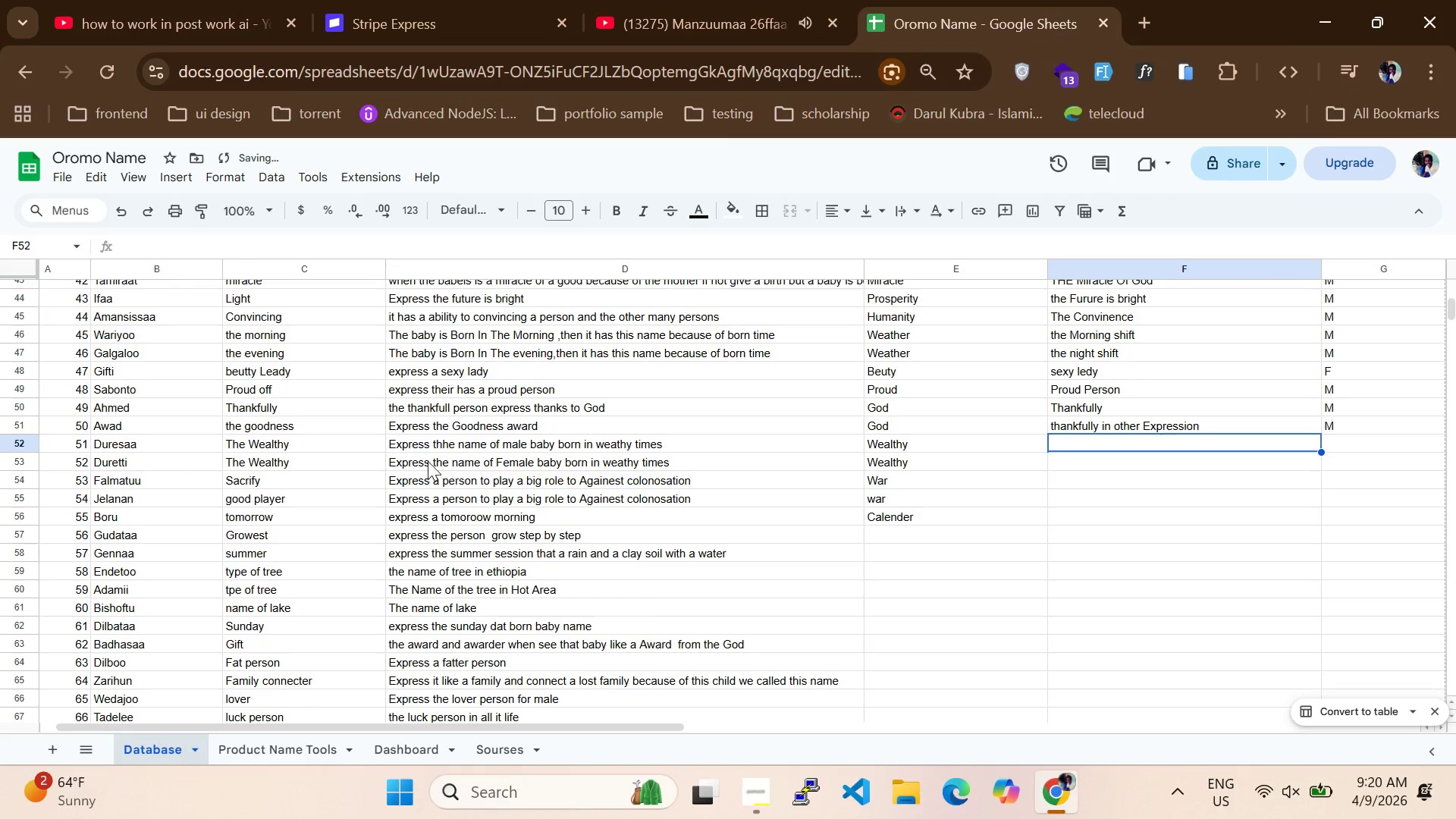 
type(the wealthy time Expression)
 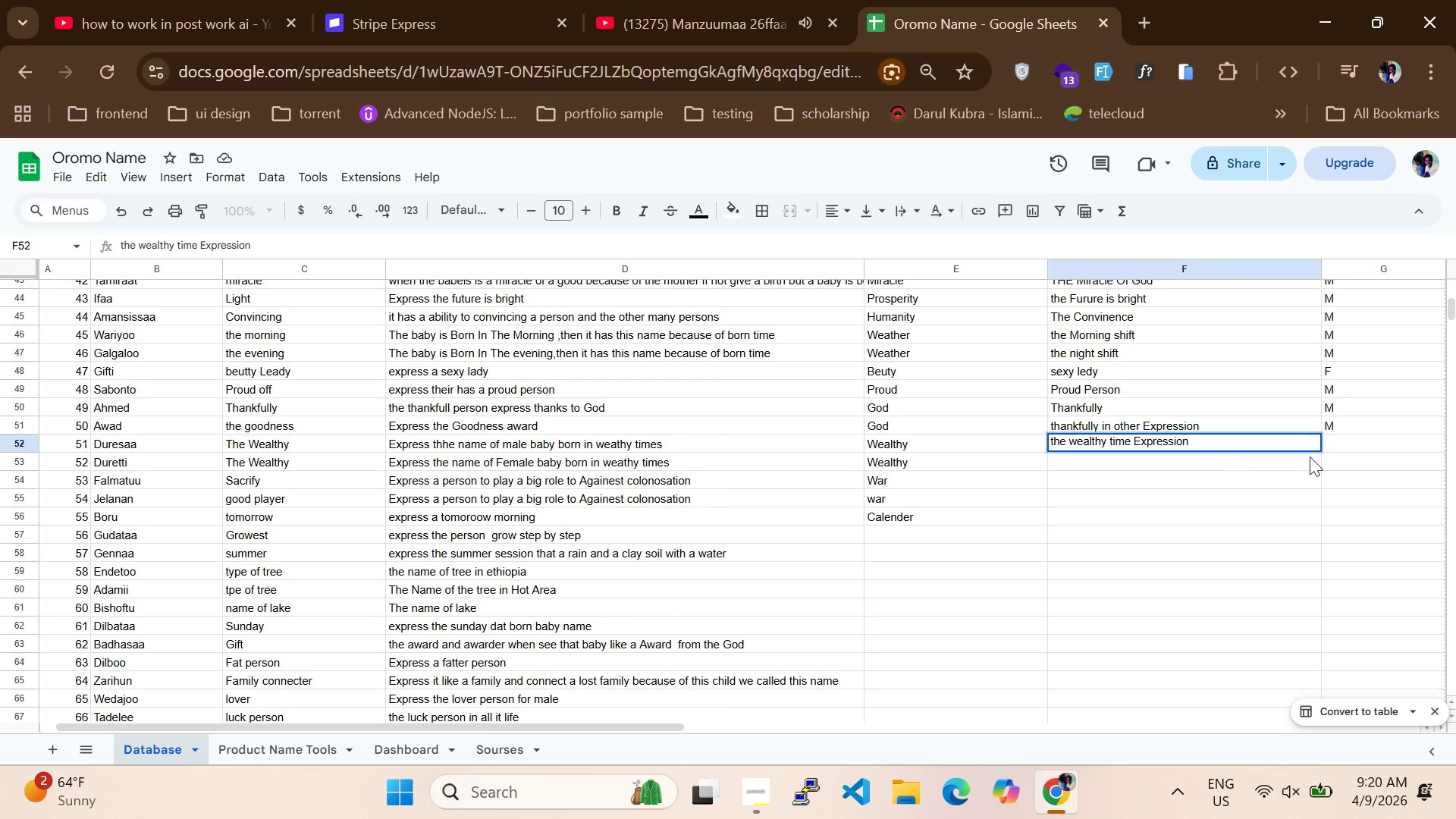 
left_click([1360, 449])
 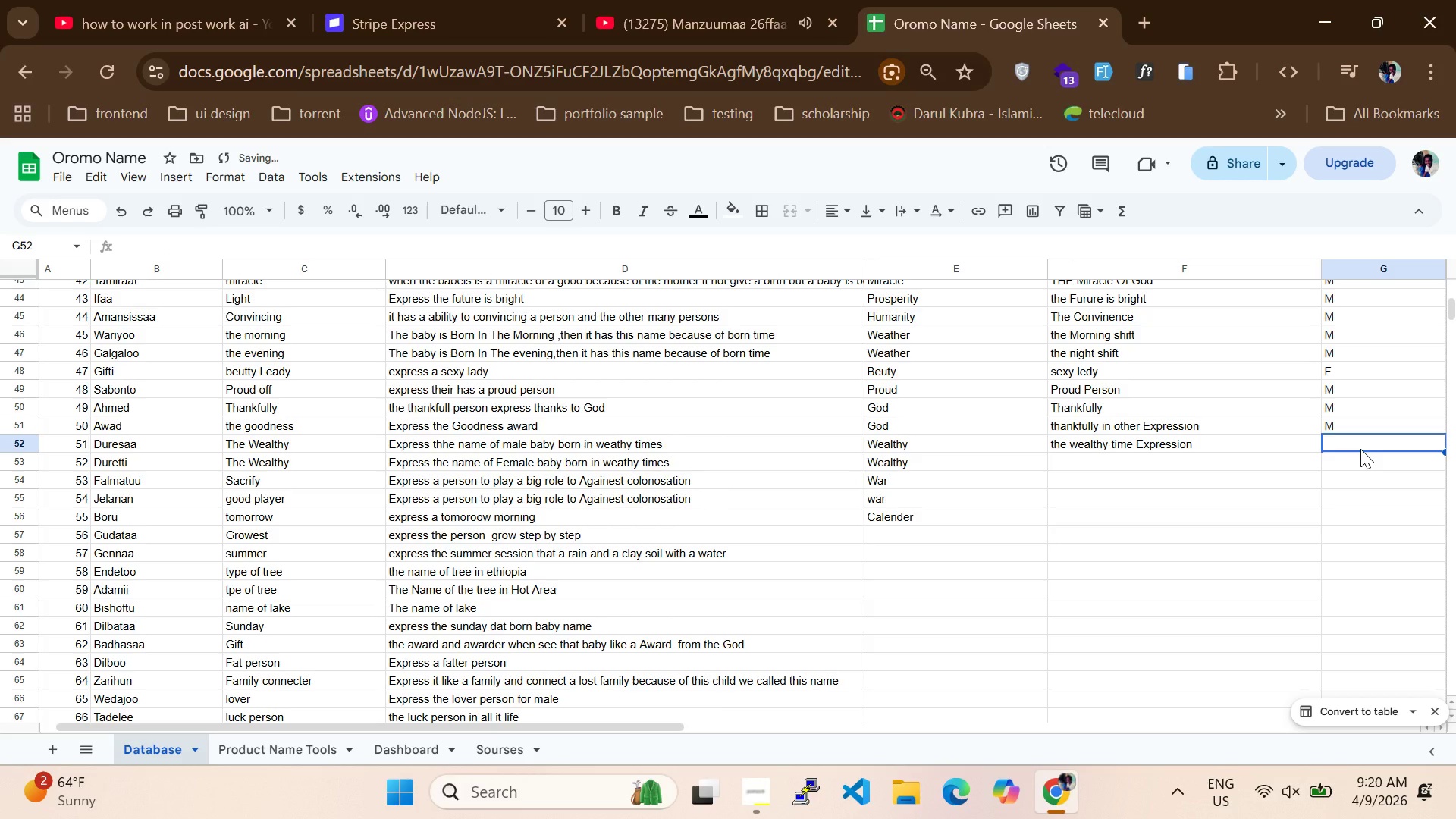 
key(CapsLock)
 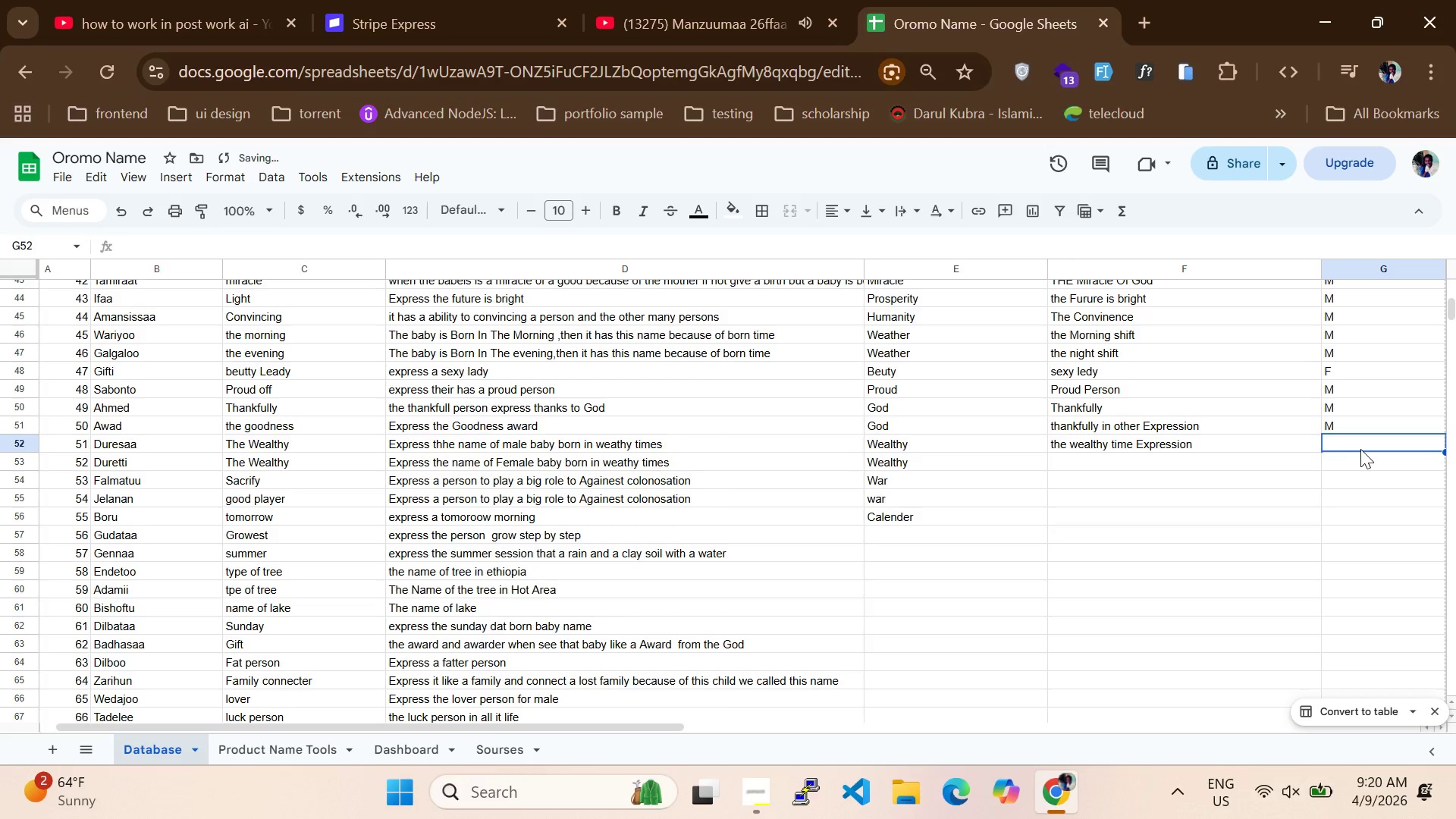 
key(F)
 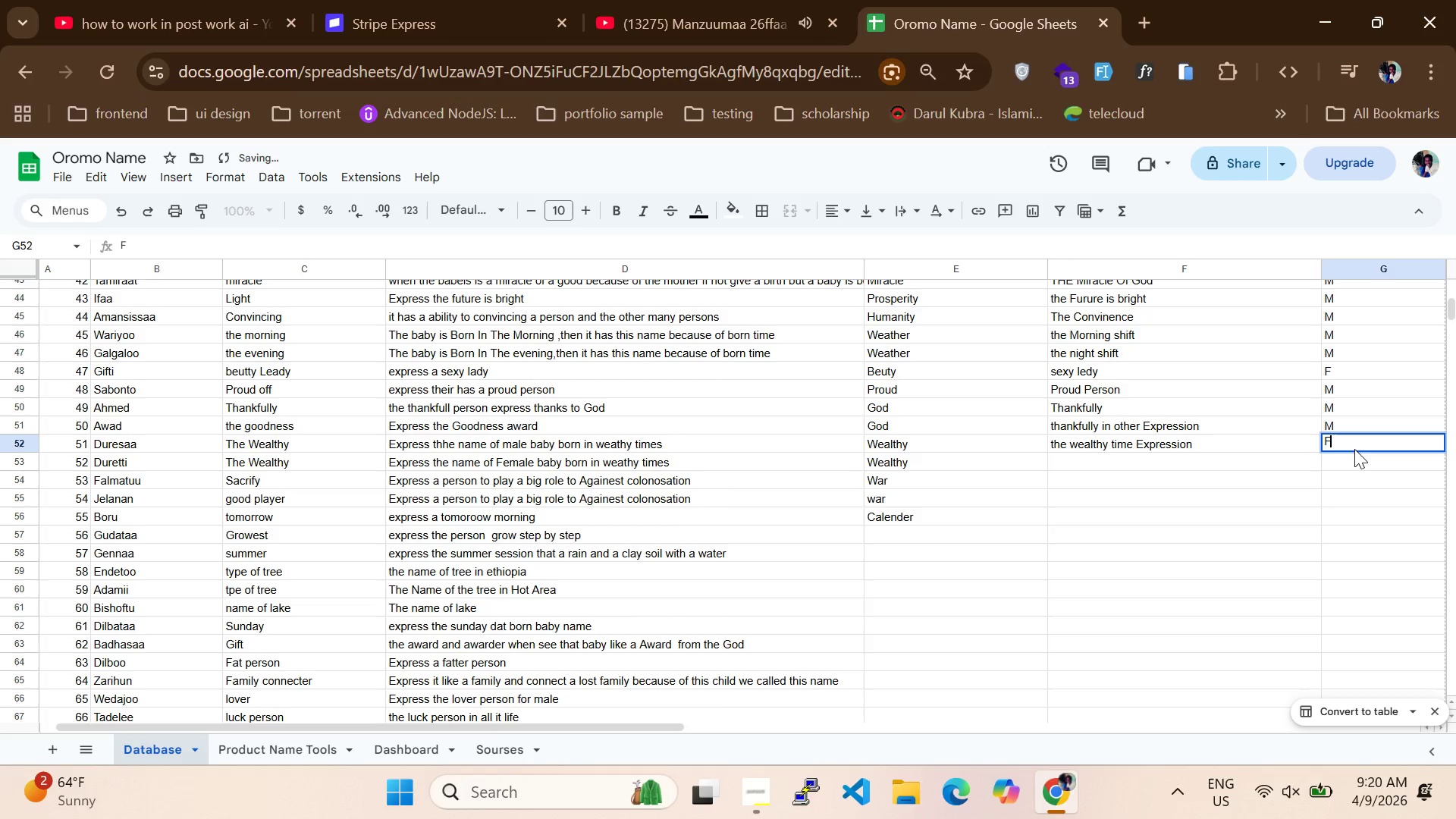 
key(CapsLock)
 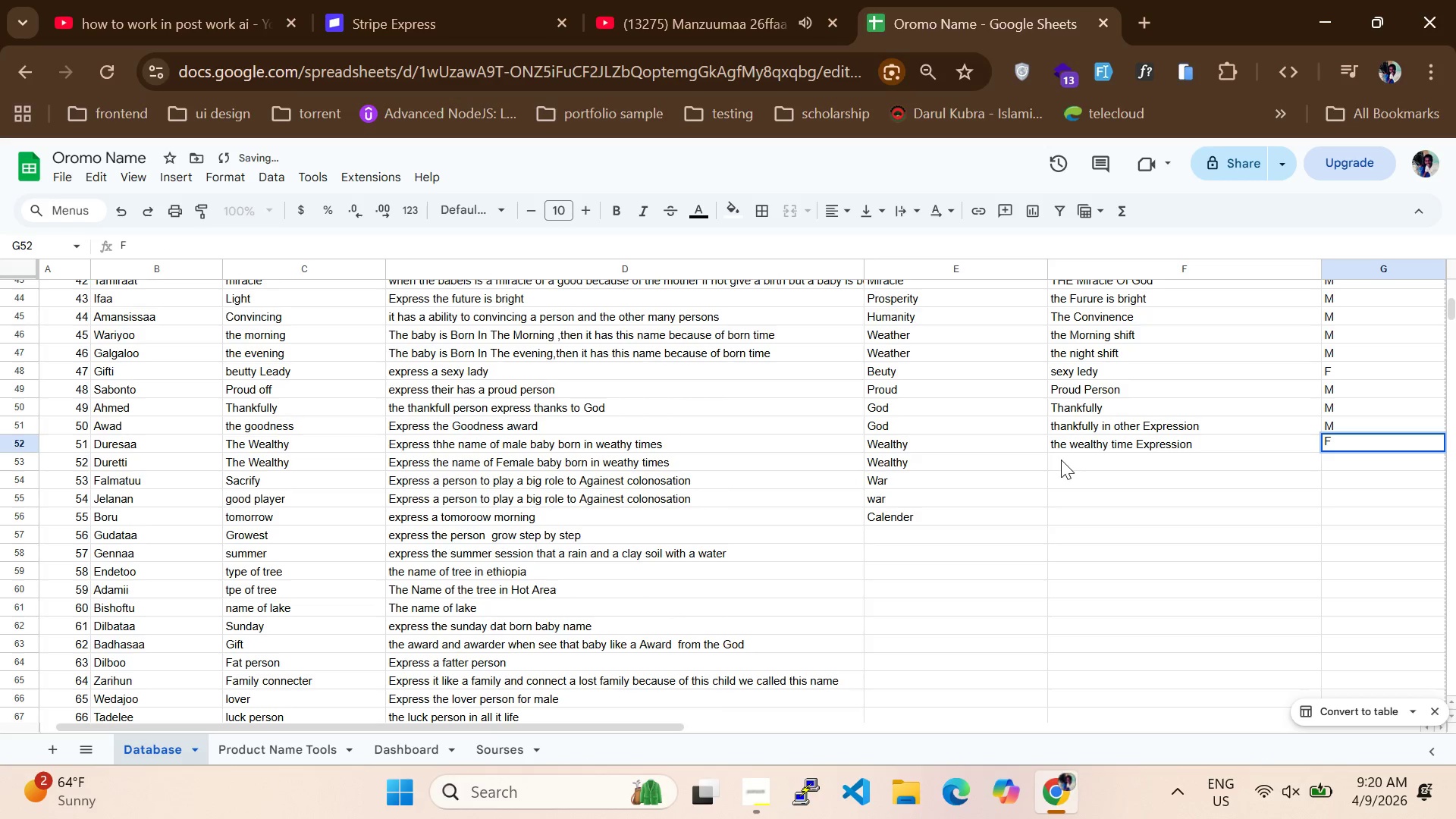 
left_click([1061, 460])
 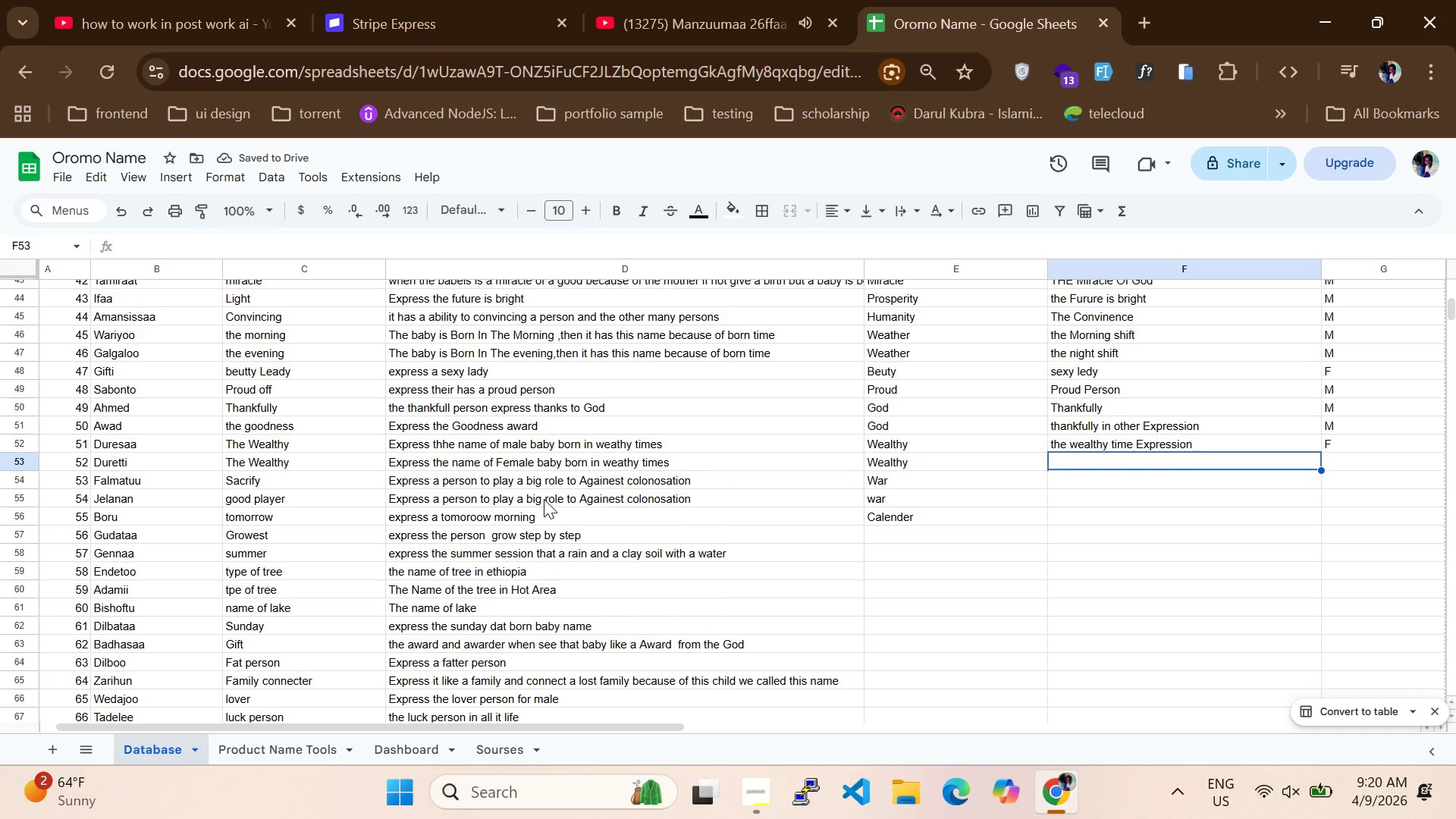 
wait(10.03)
 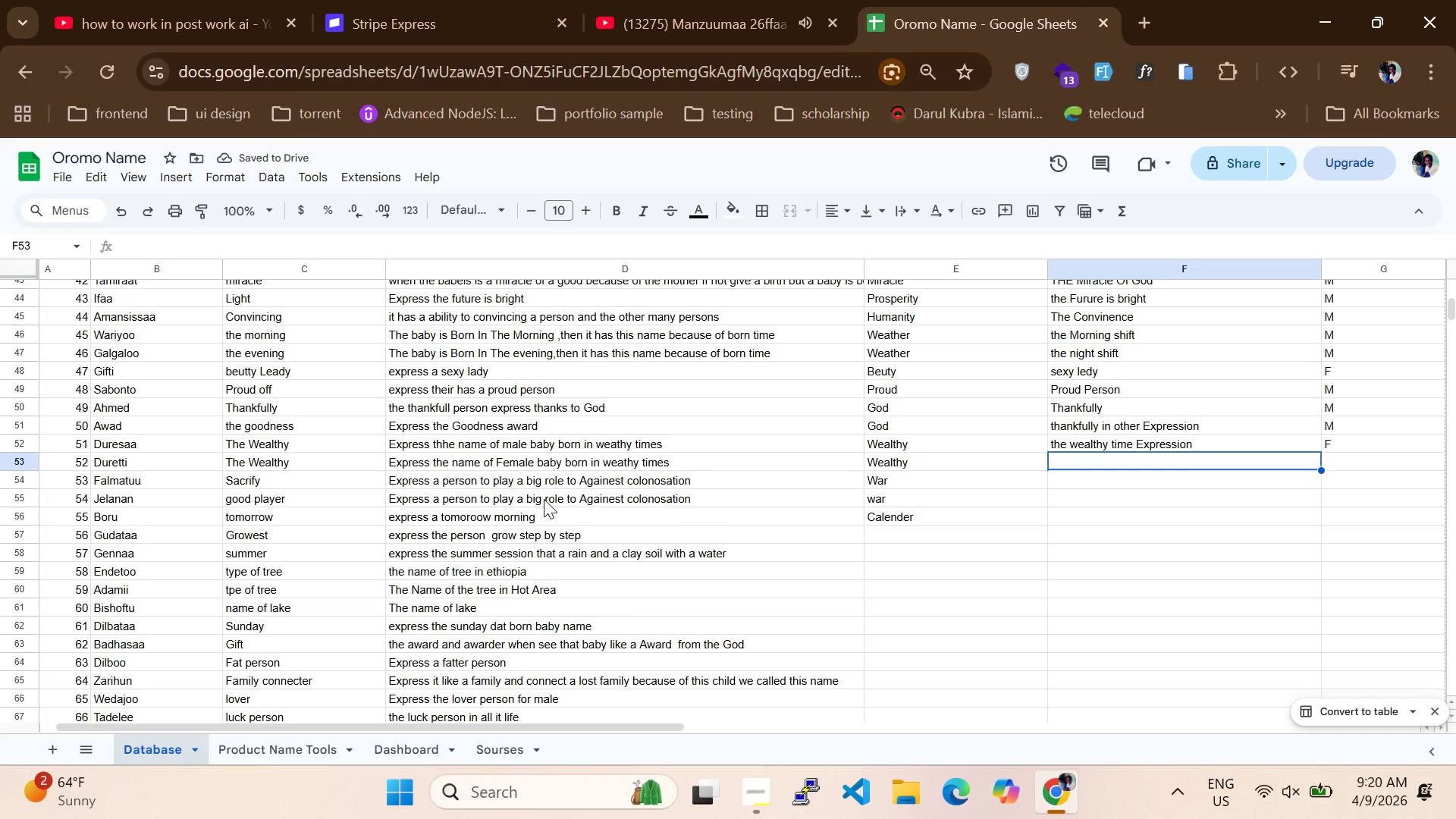 
double_click([1335, 440])
 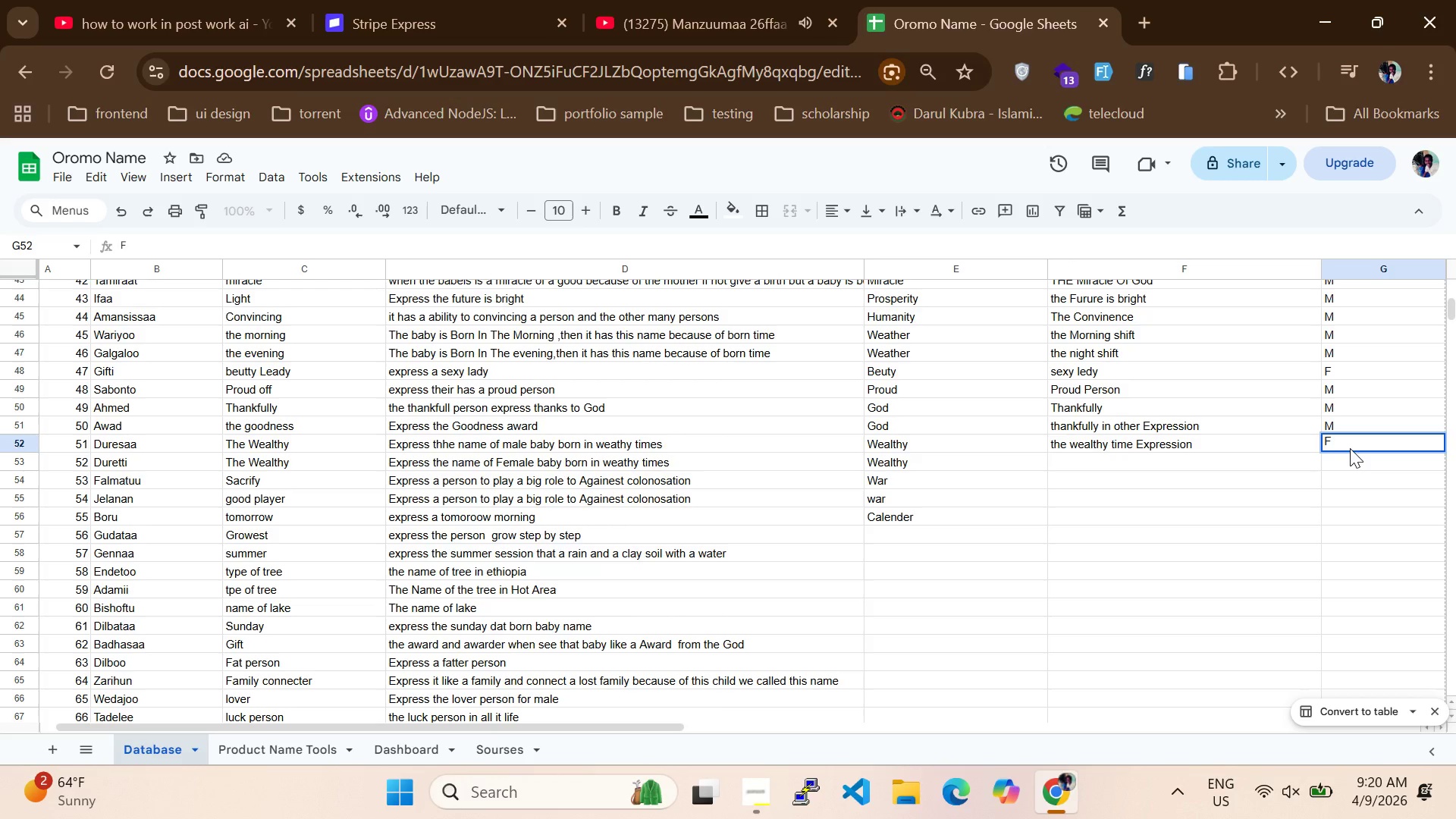 
key(Backspace)
 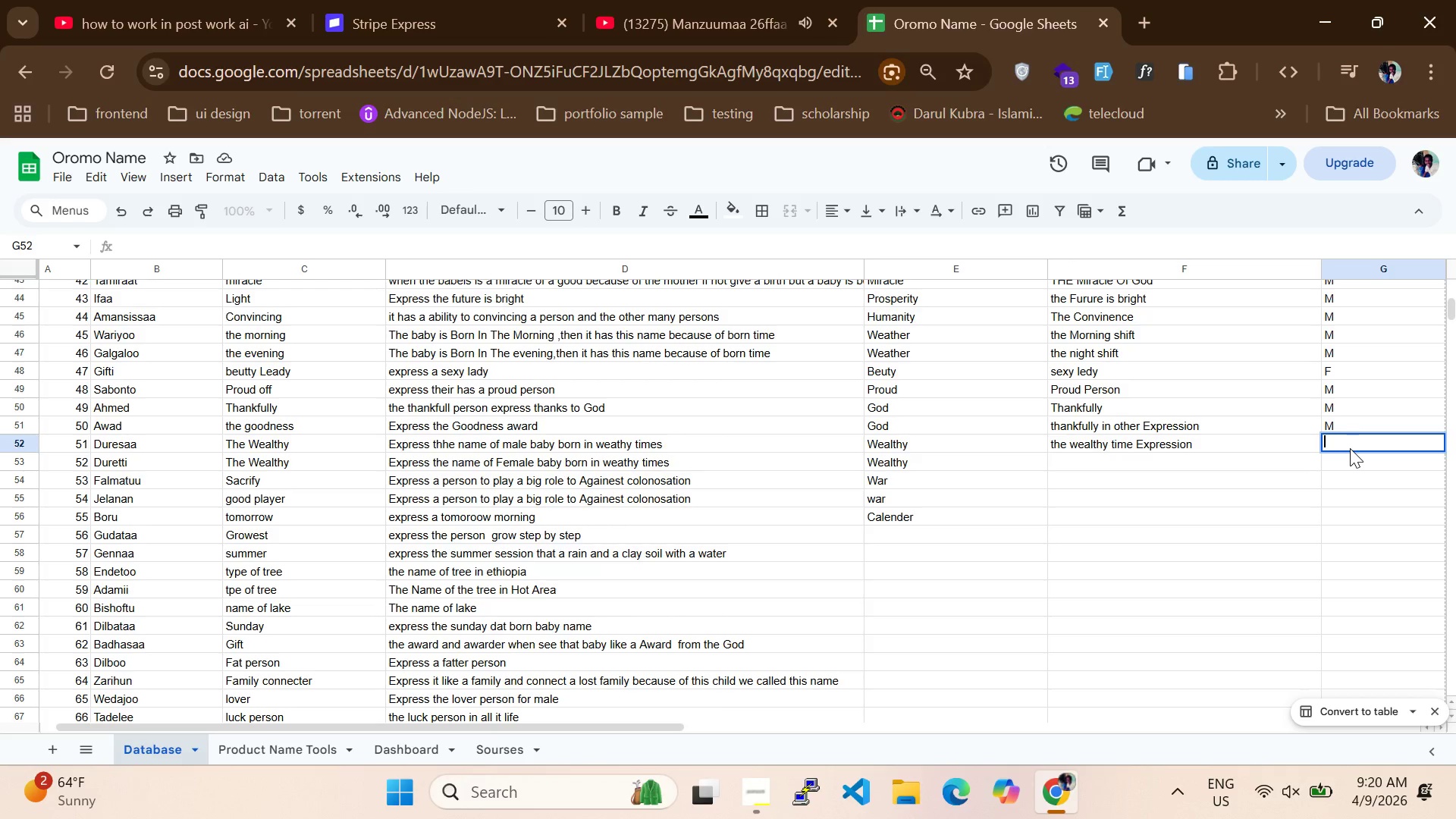 
key(CapsLock)
 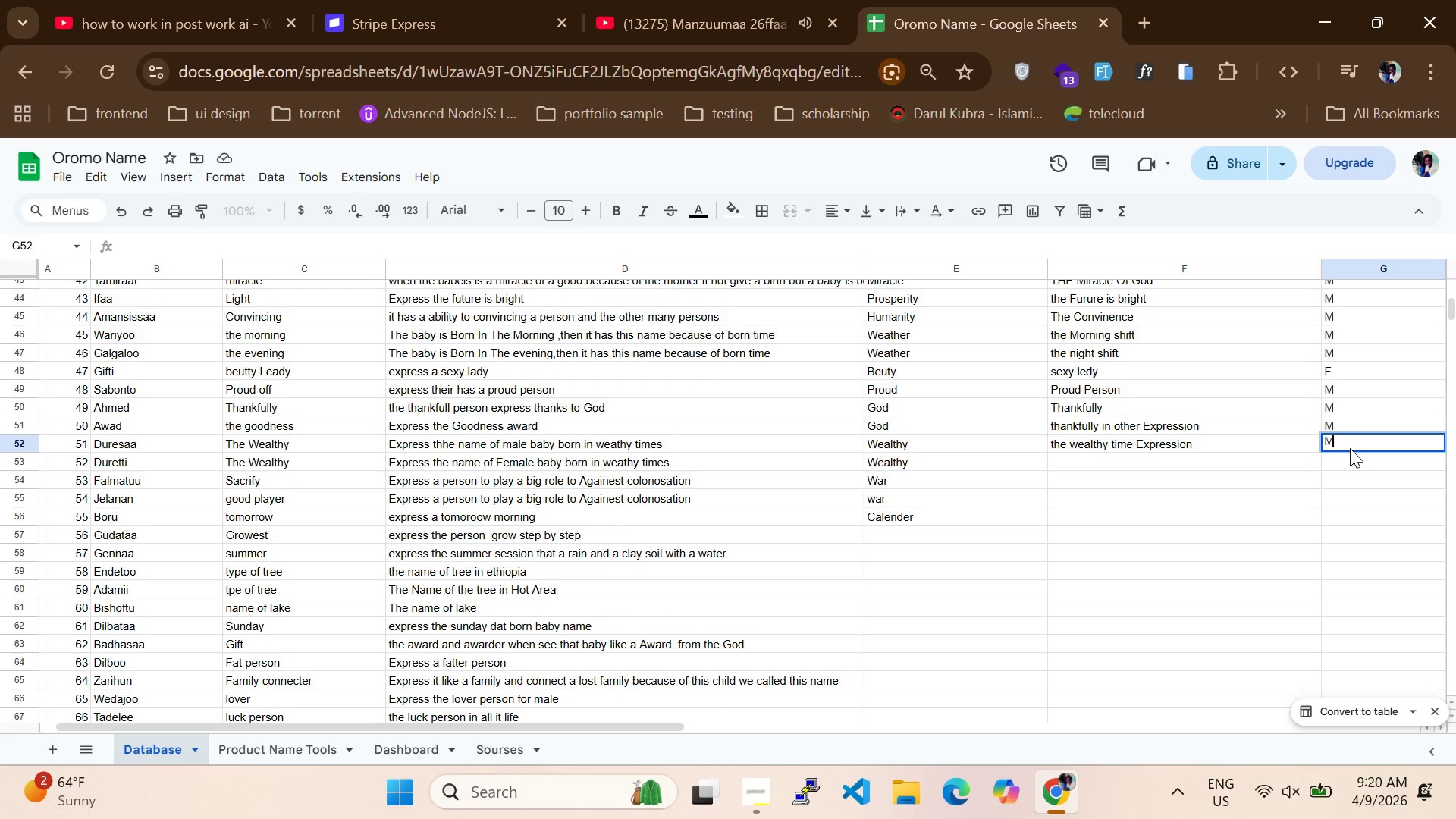 
key(M)
 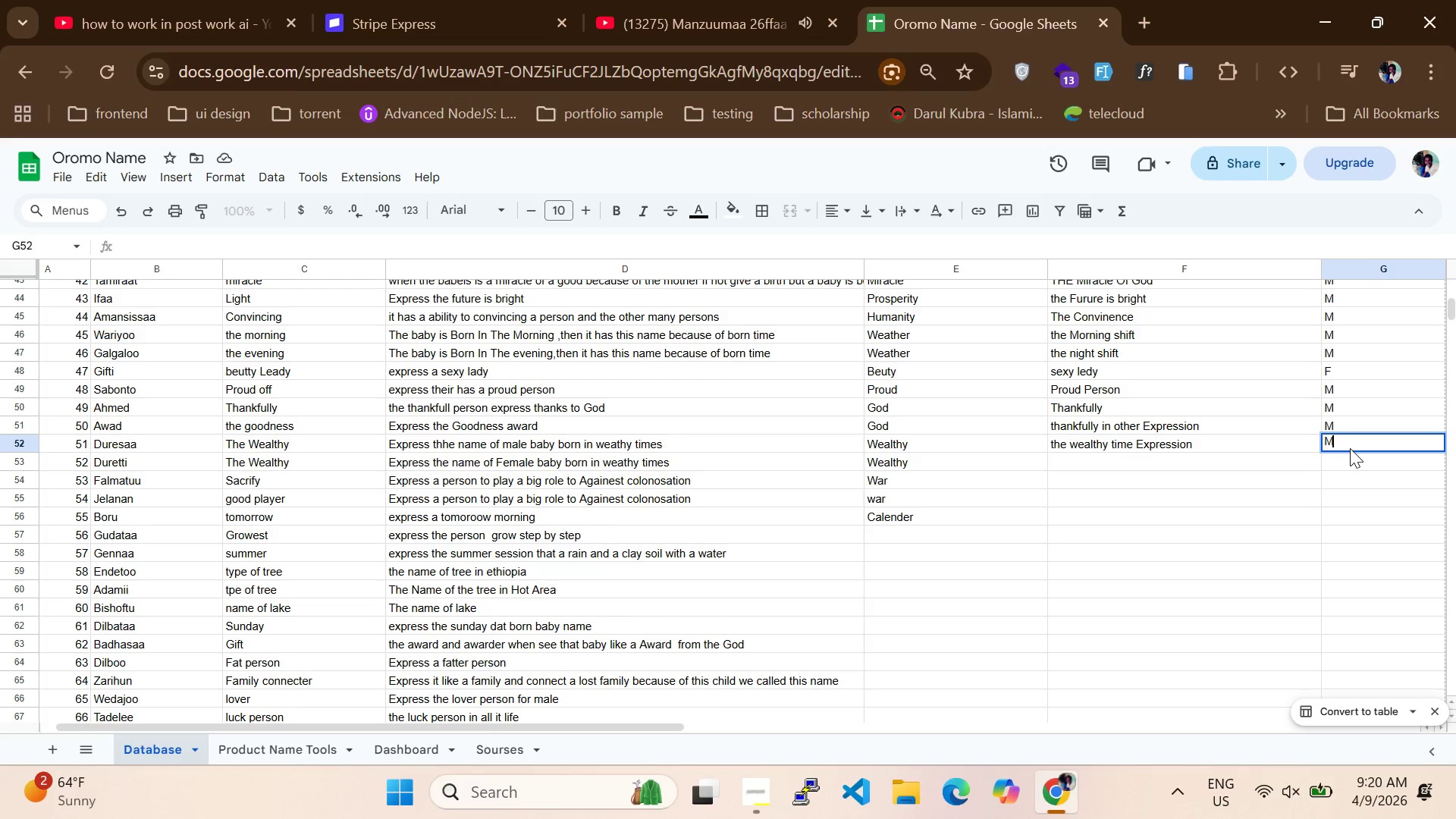 
key(CapsLock)
 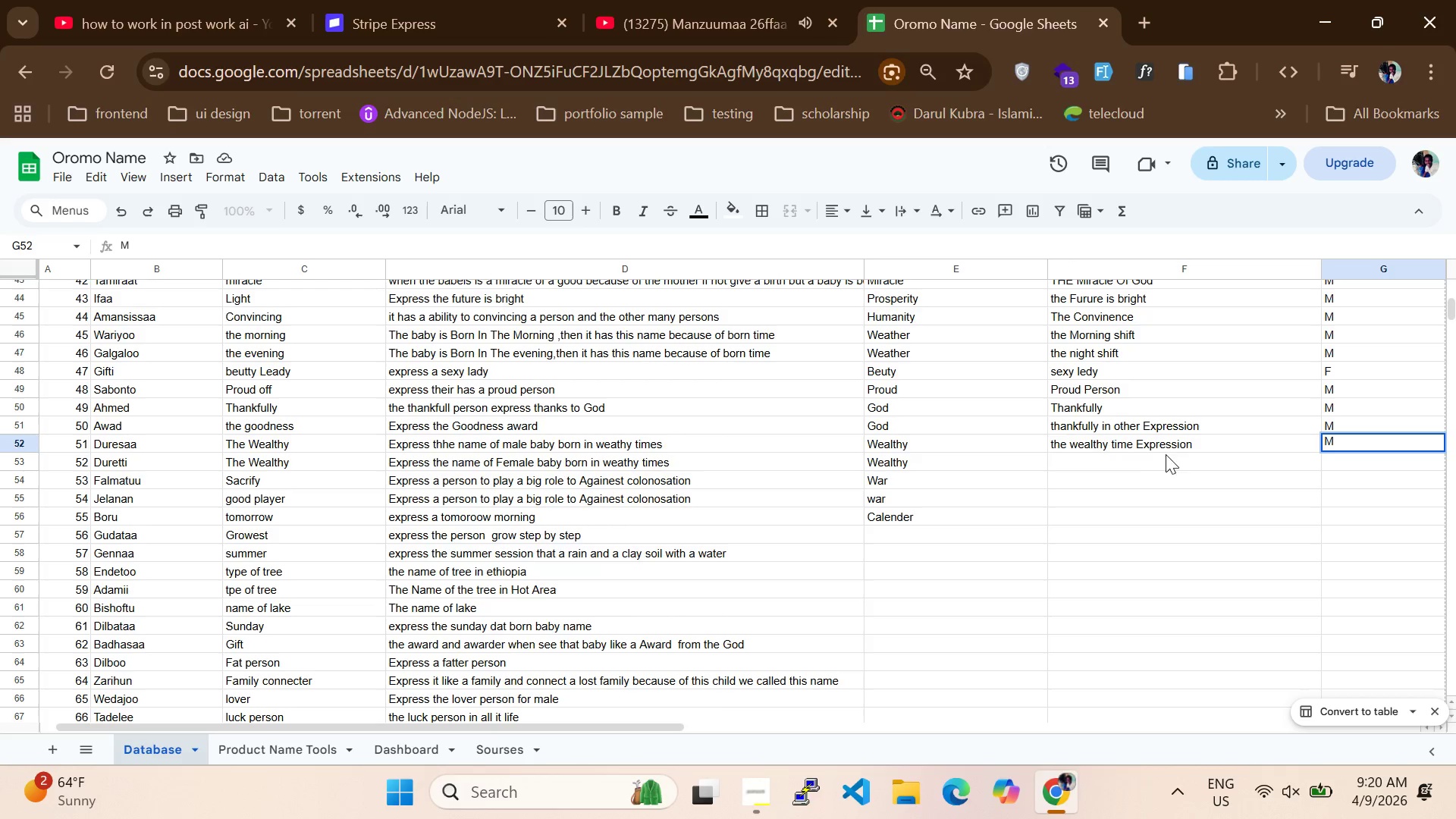 
left_click([1134, 469])
 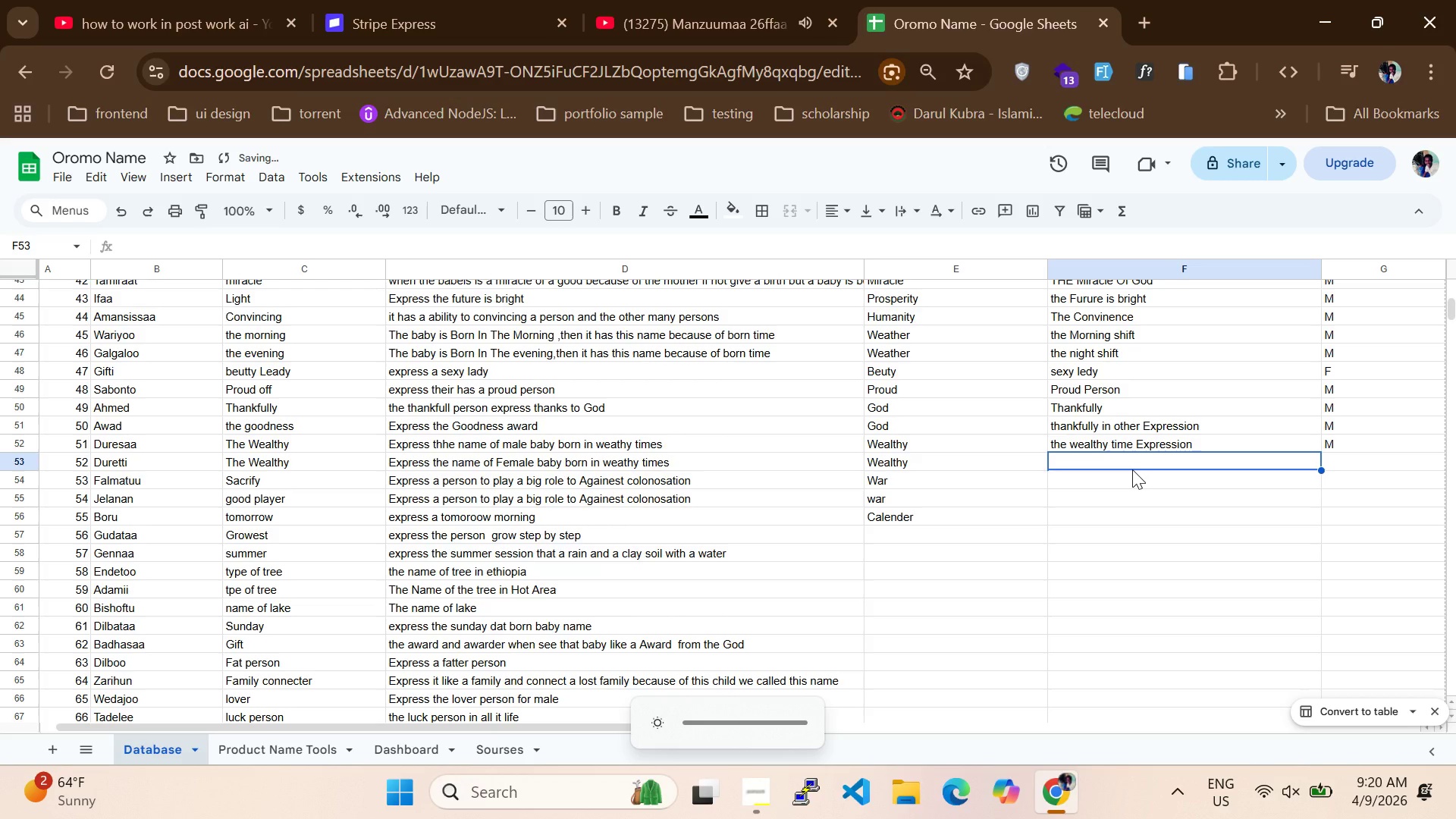 
type(The Wealthy)
key(Tab)
type(F)
 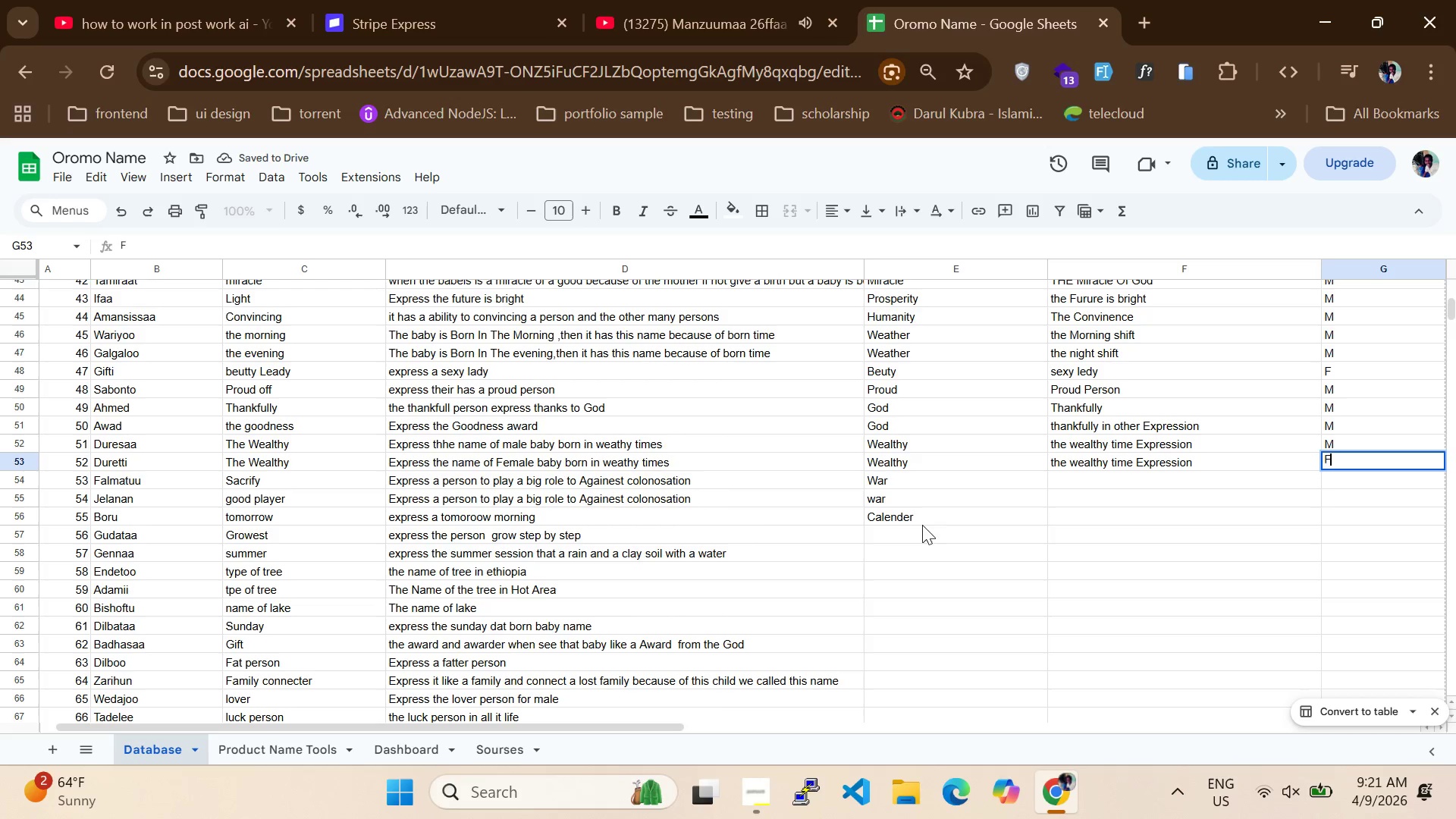 
scroll: coordinate [541, 514], scroll_direction: up, amount: 7.0
 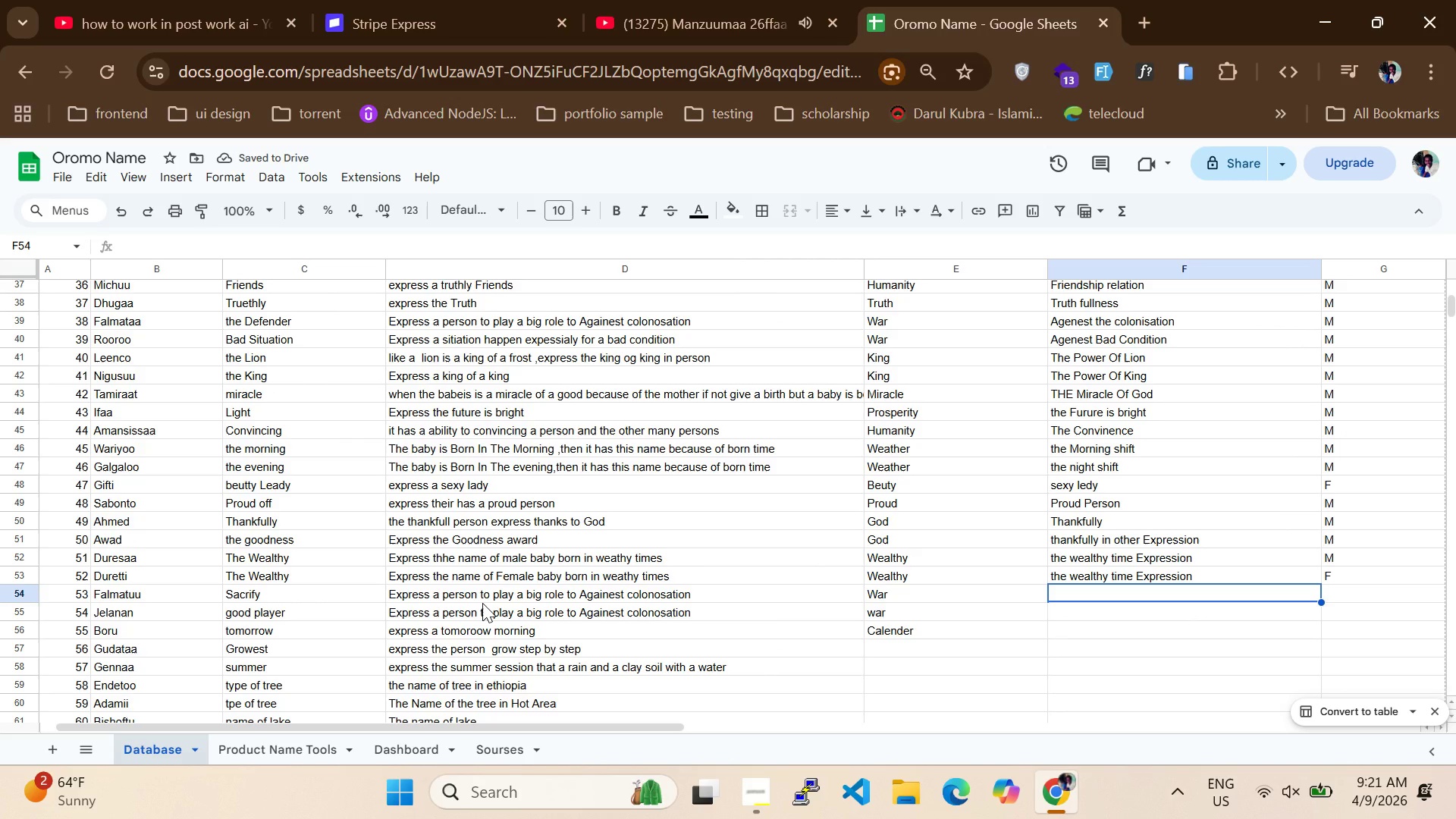 
wait(6.71)
 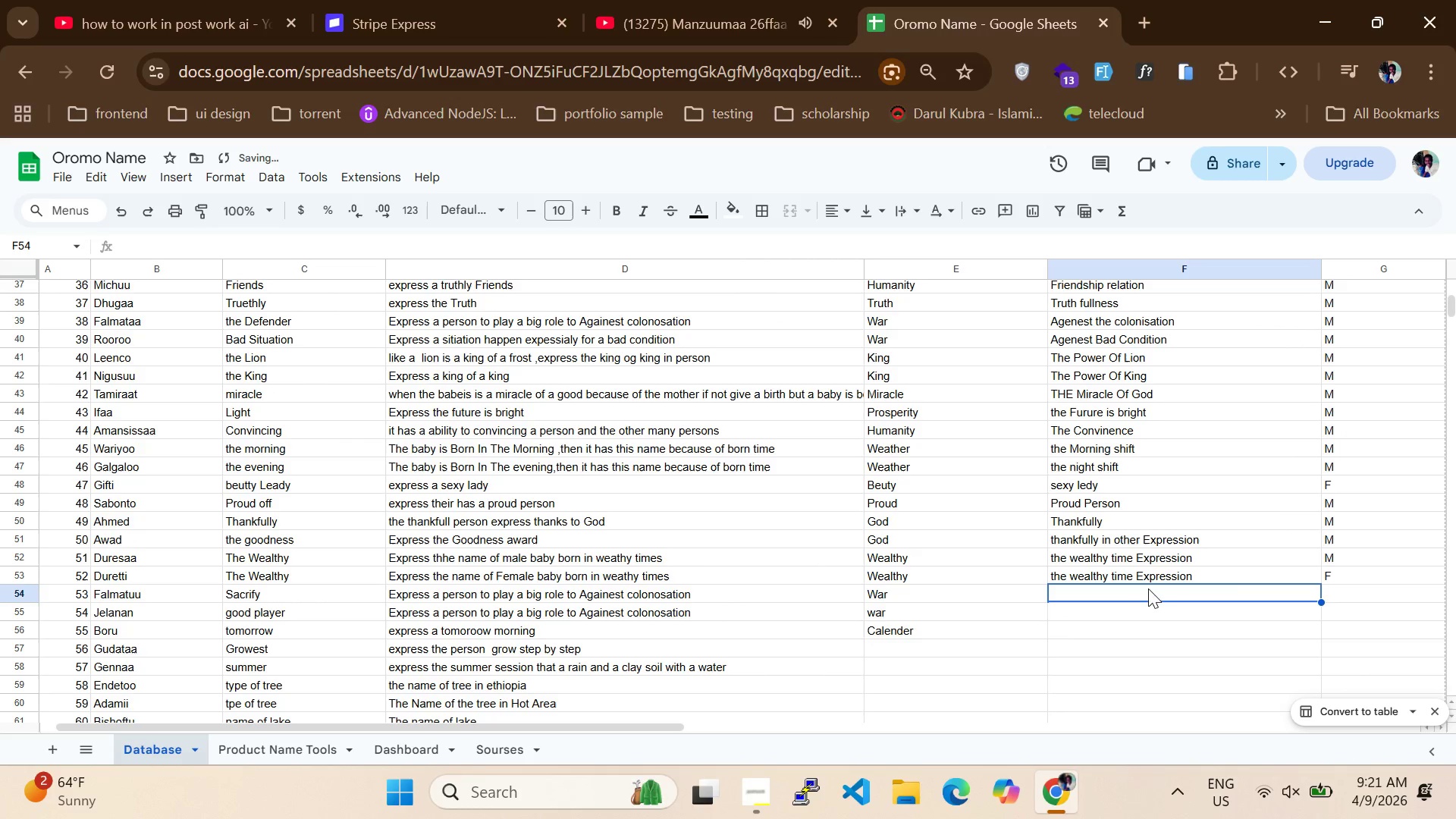 
type(Againest a coloisation and a bac)
key(Backspace)
type(d actin )
 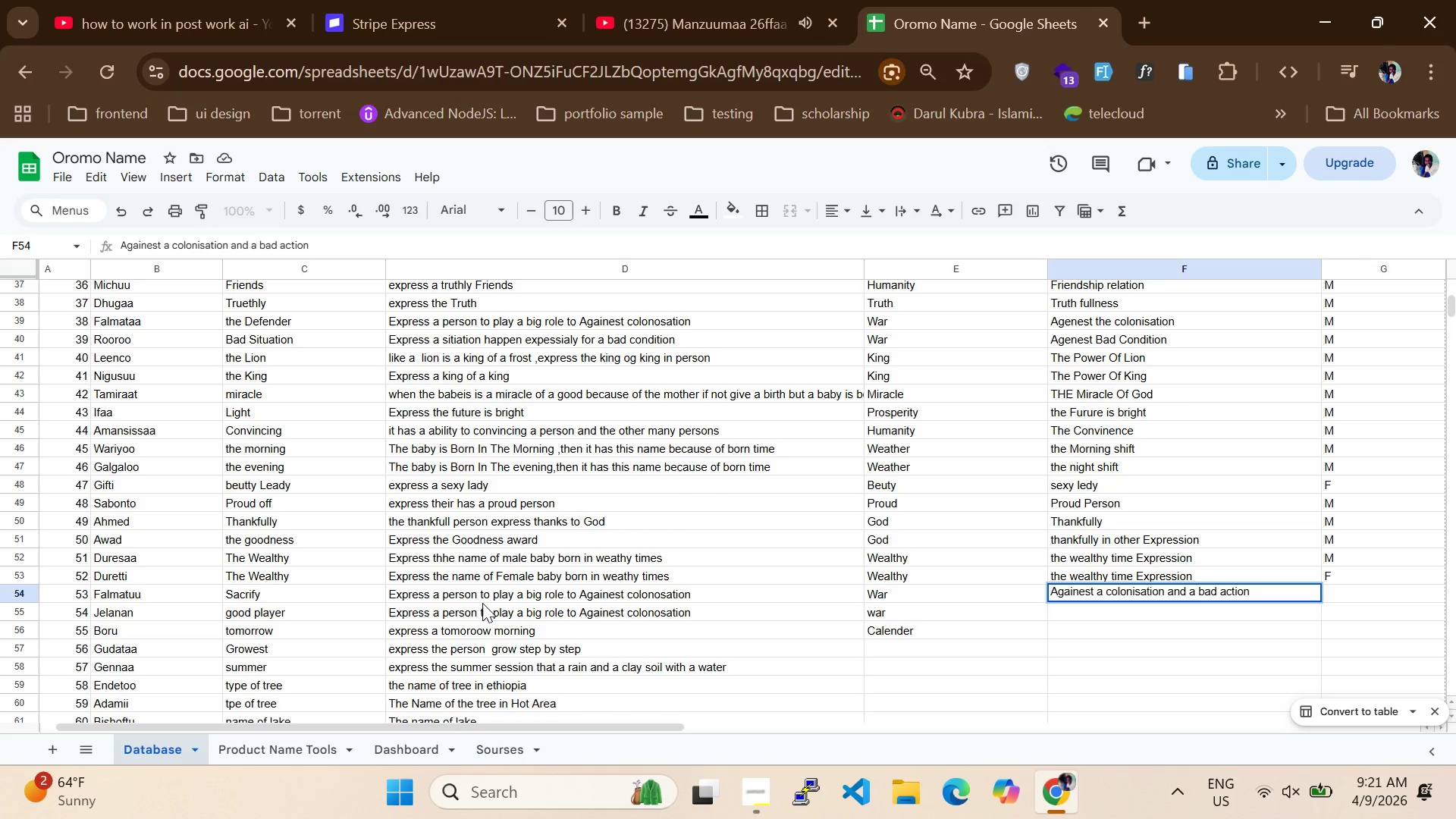 
hold_key(key=ArrowLeft, duration=0.58)
 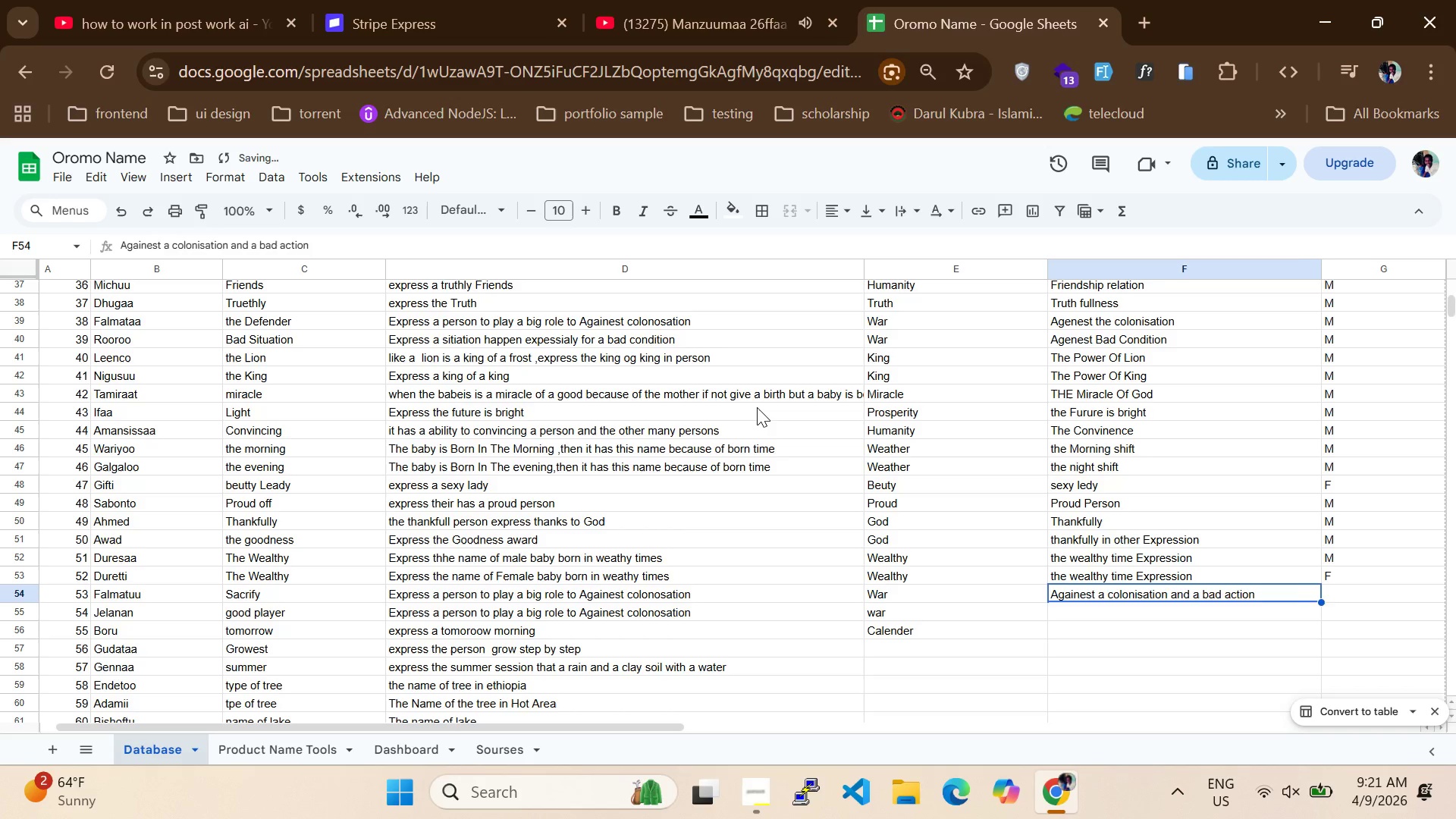 
key(ArrowRight)
 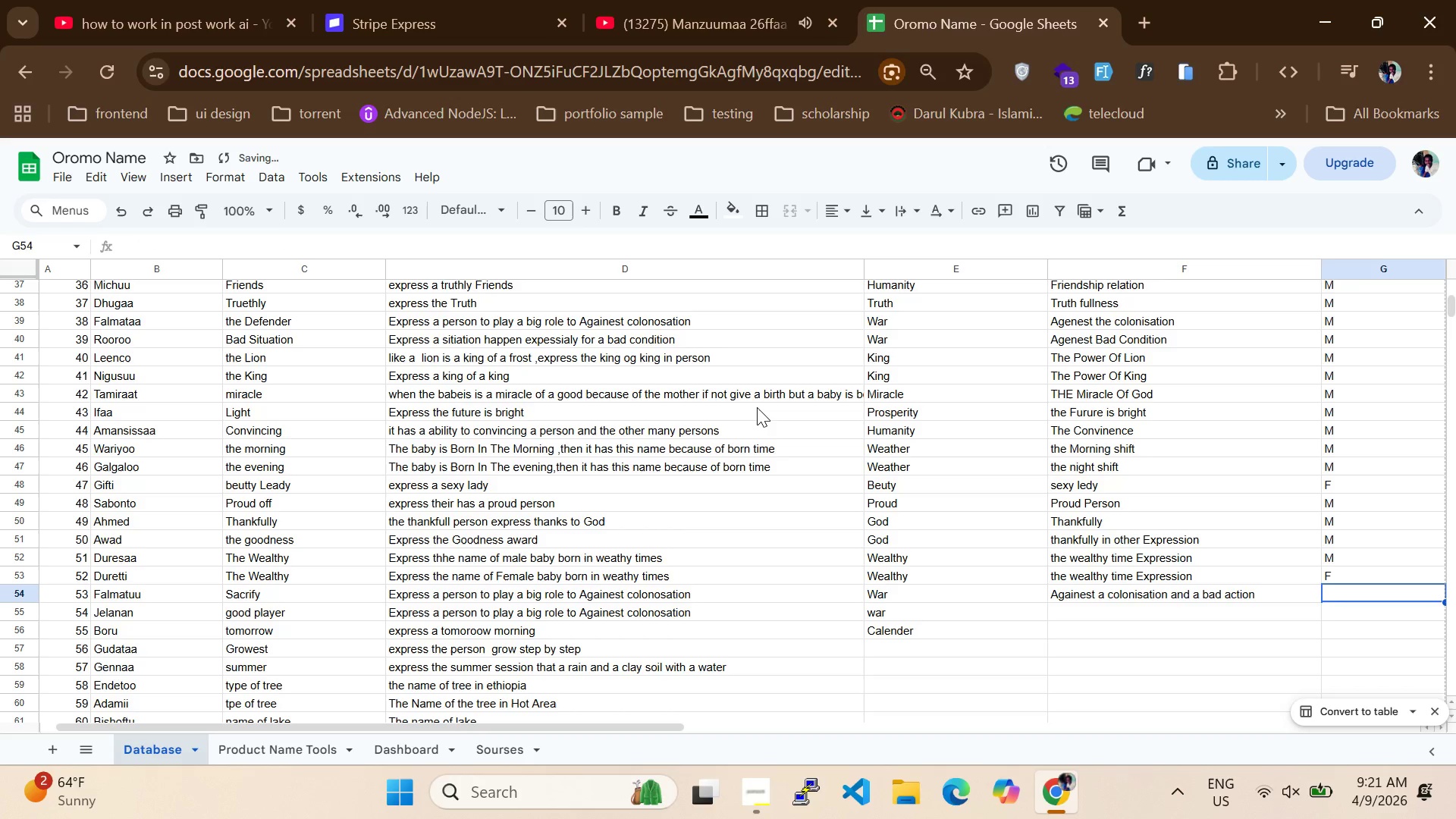 
key(ArrowRight)
 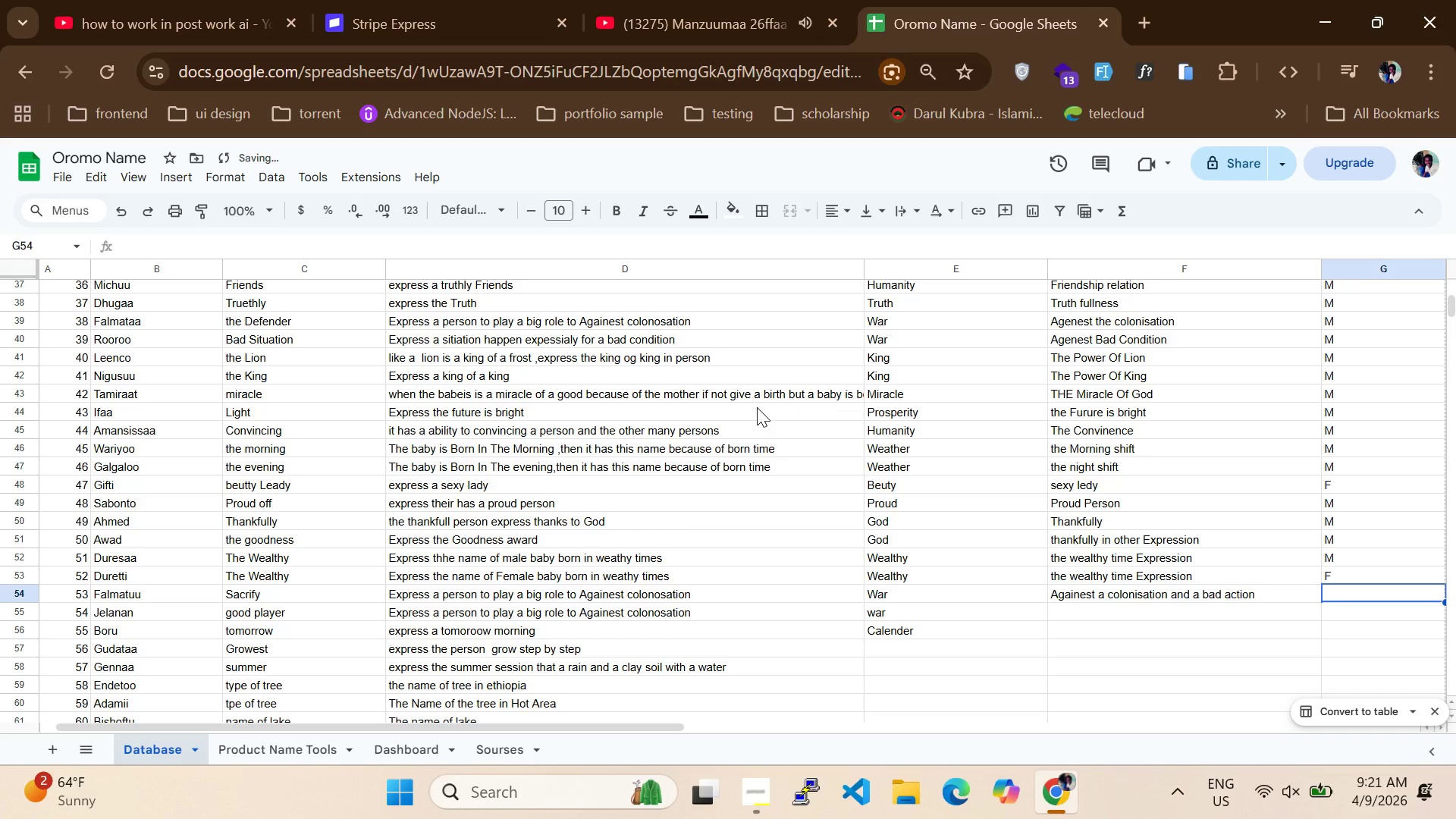 
key(F)
 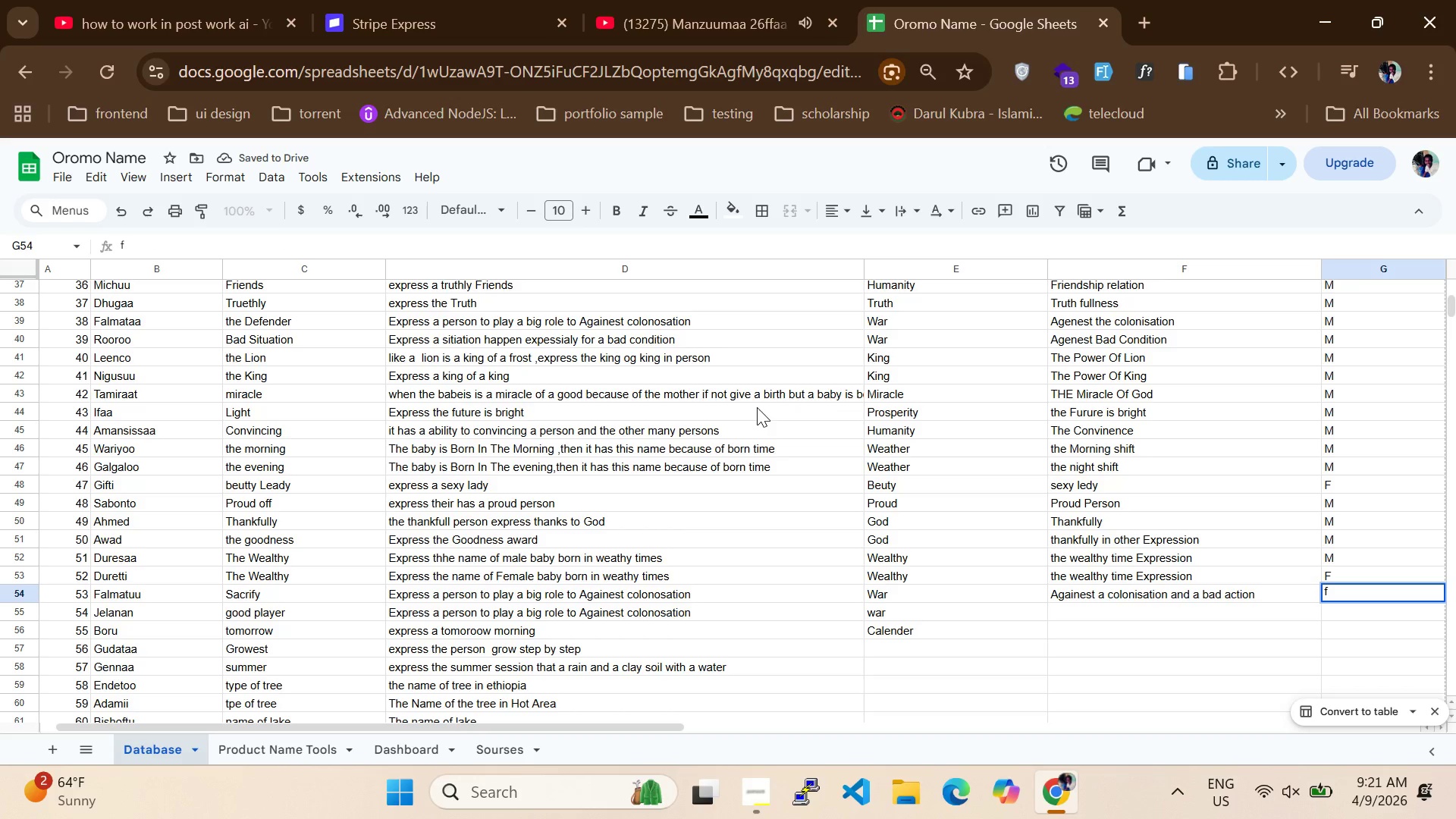 
key(CapsLock)
 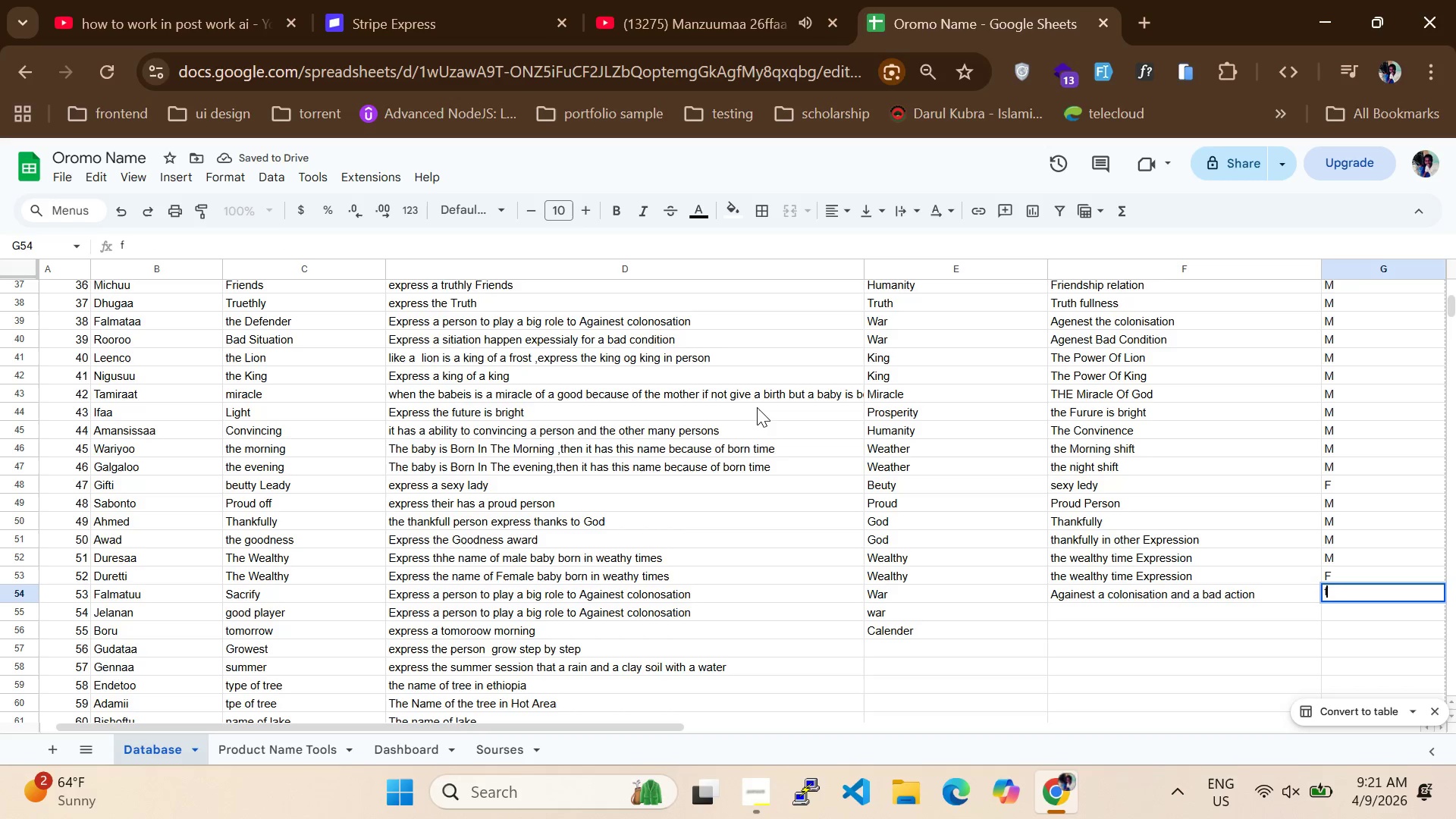 
key(Backspace)
 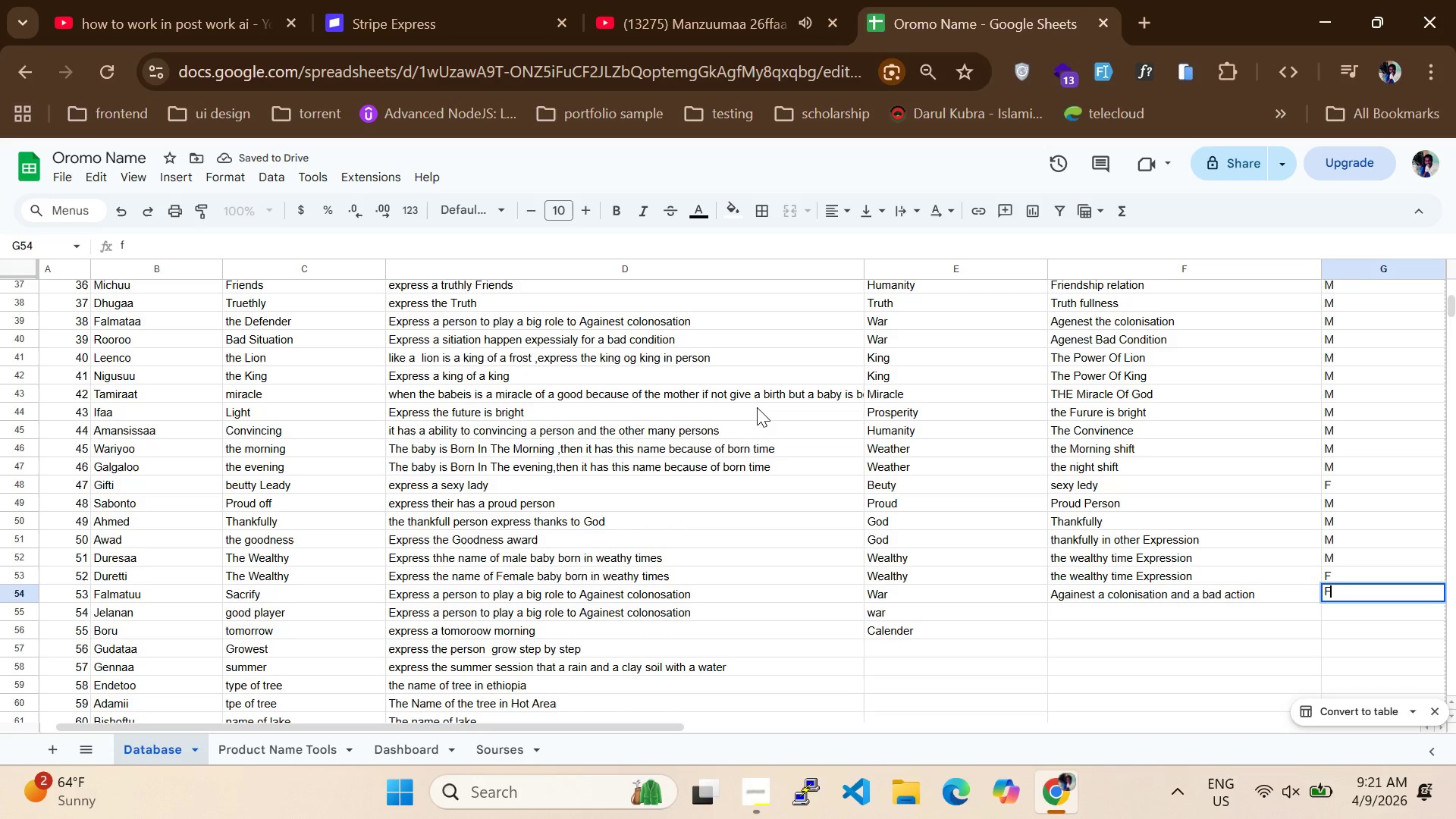 
key(F)
 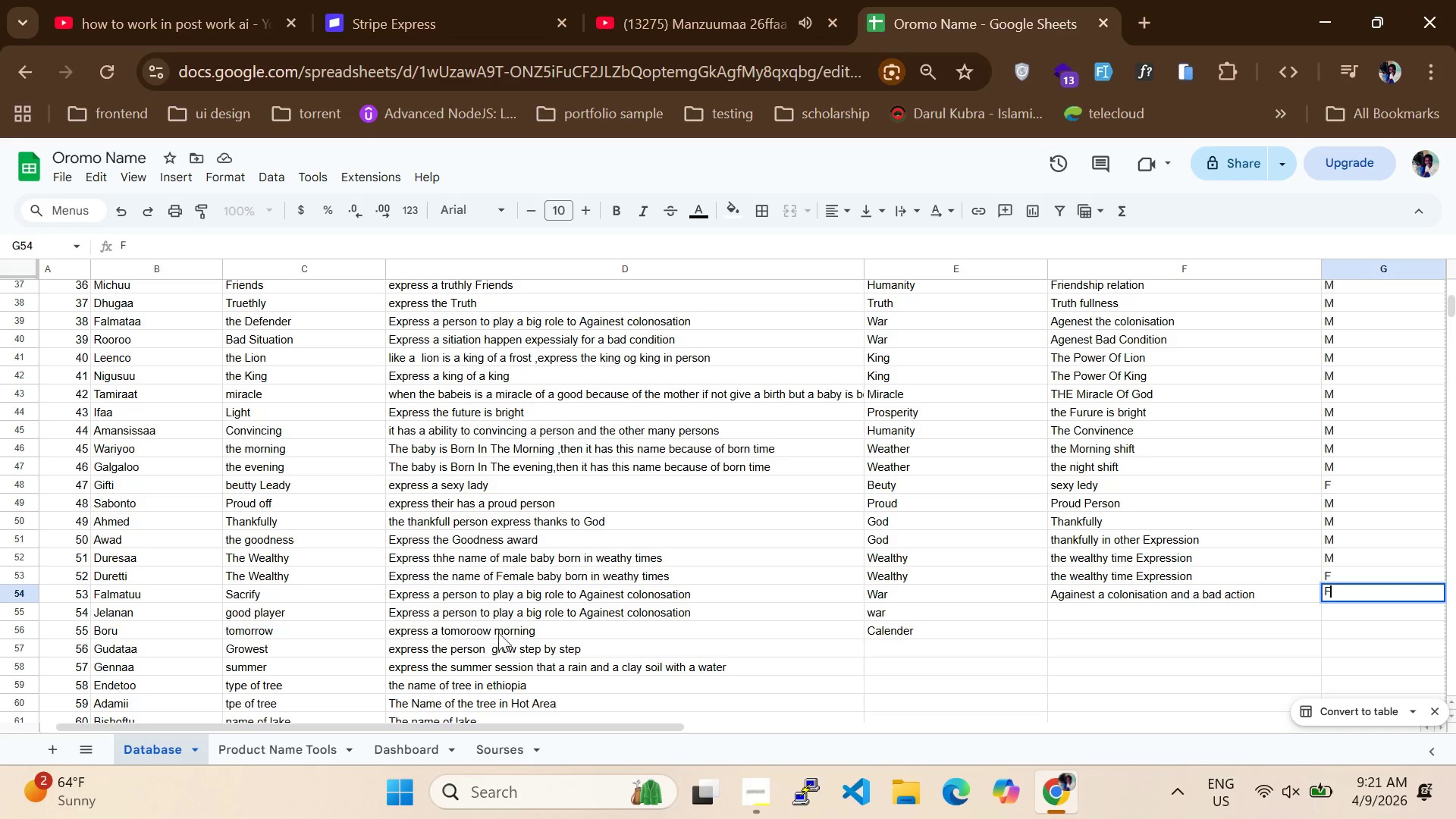 
wait(6.16)
 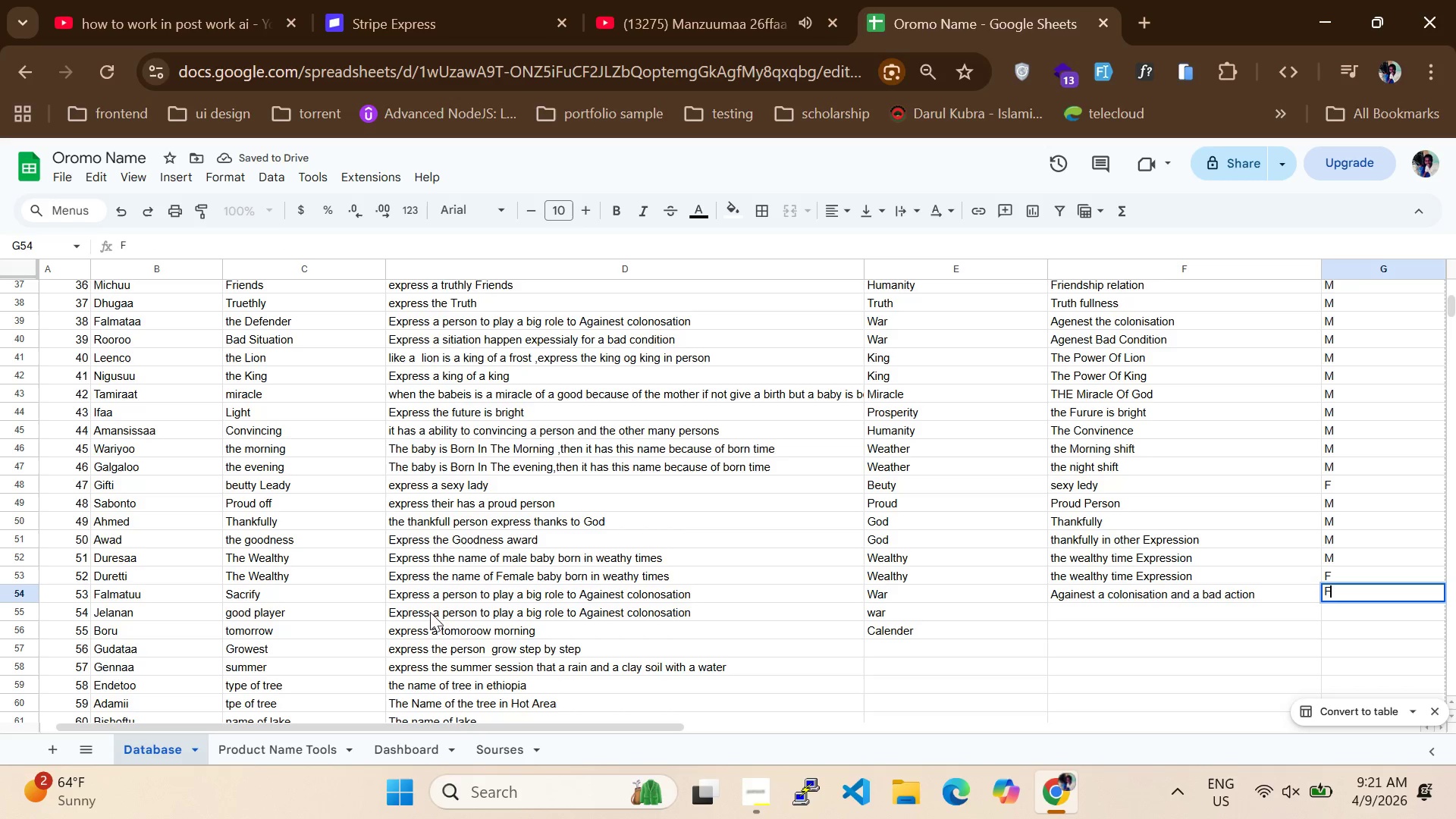 
left_click([1058, 610])
 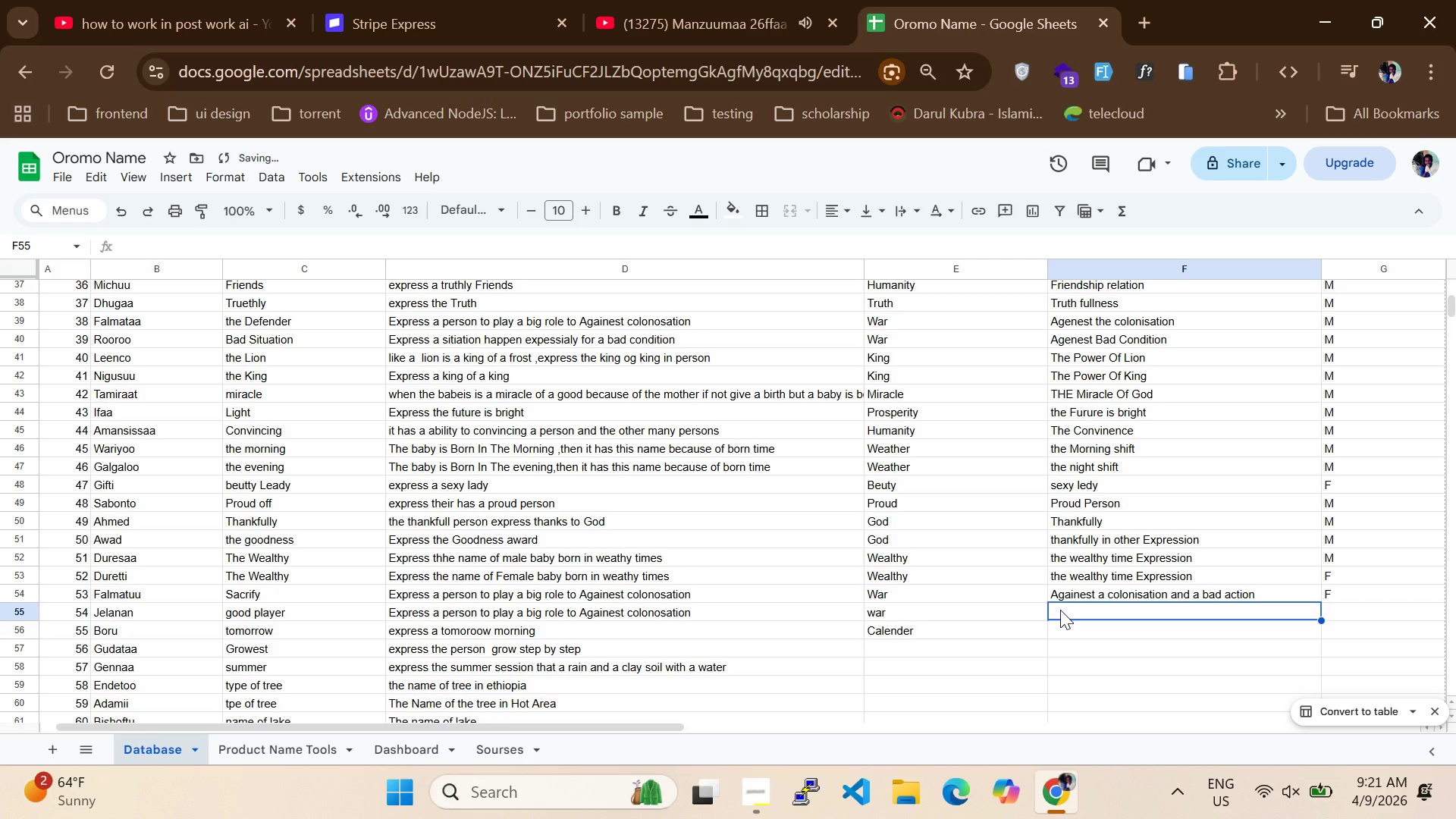 
type(Againest )
key(Tab)
 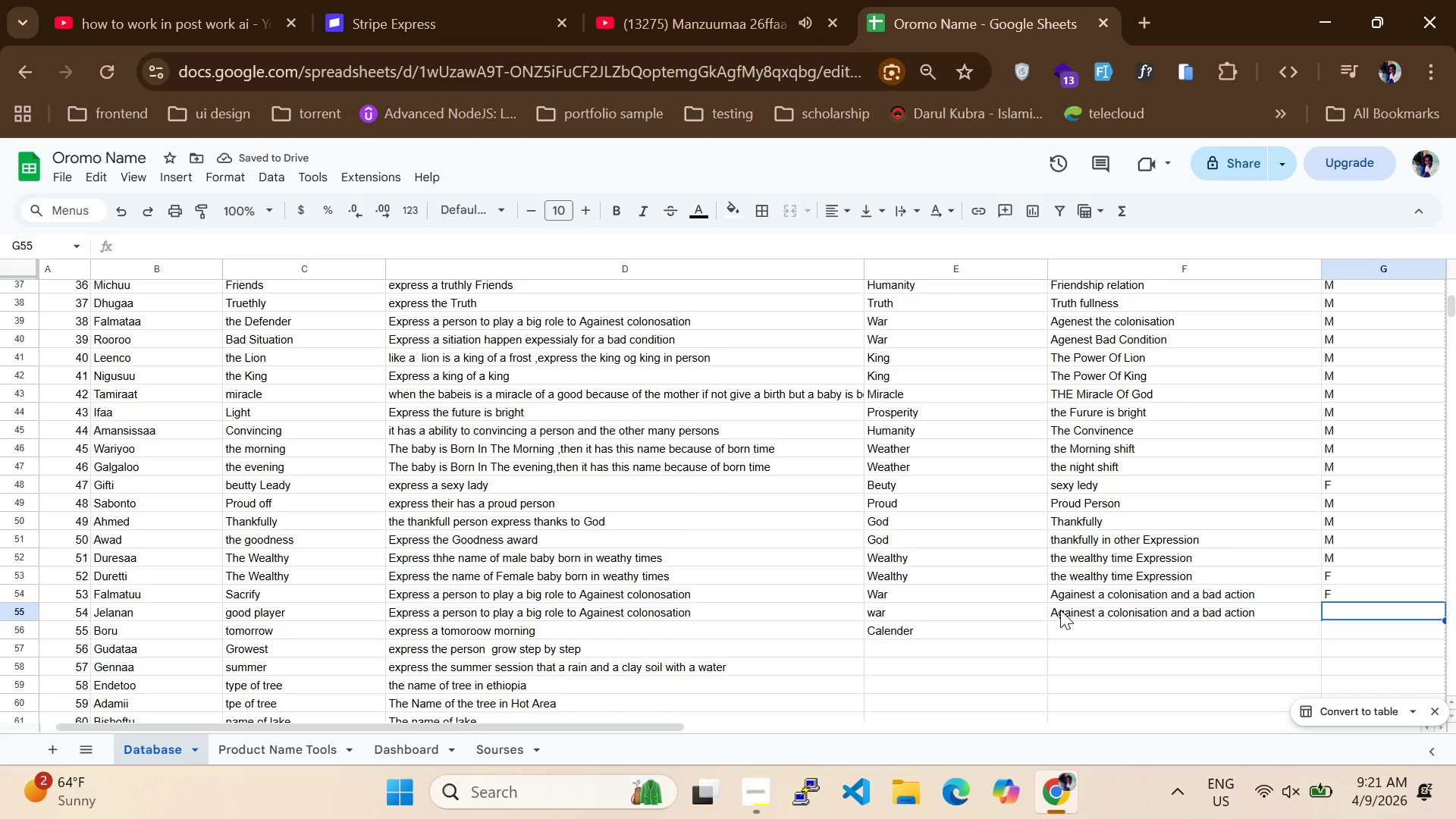 
key(M)
 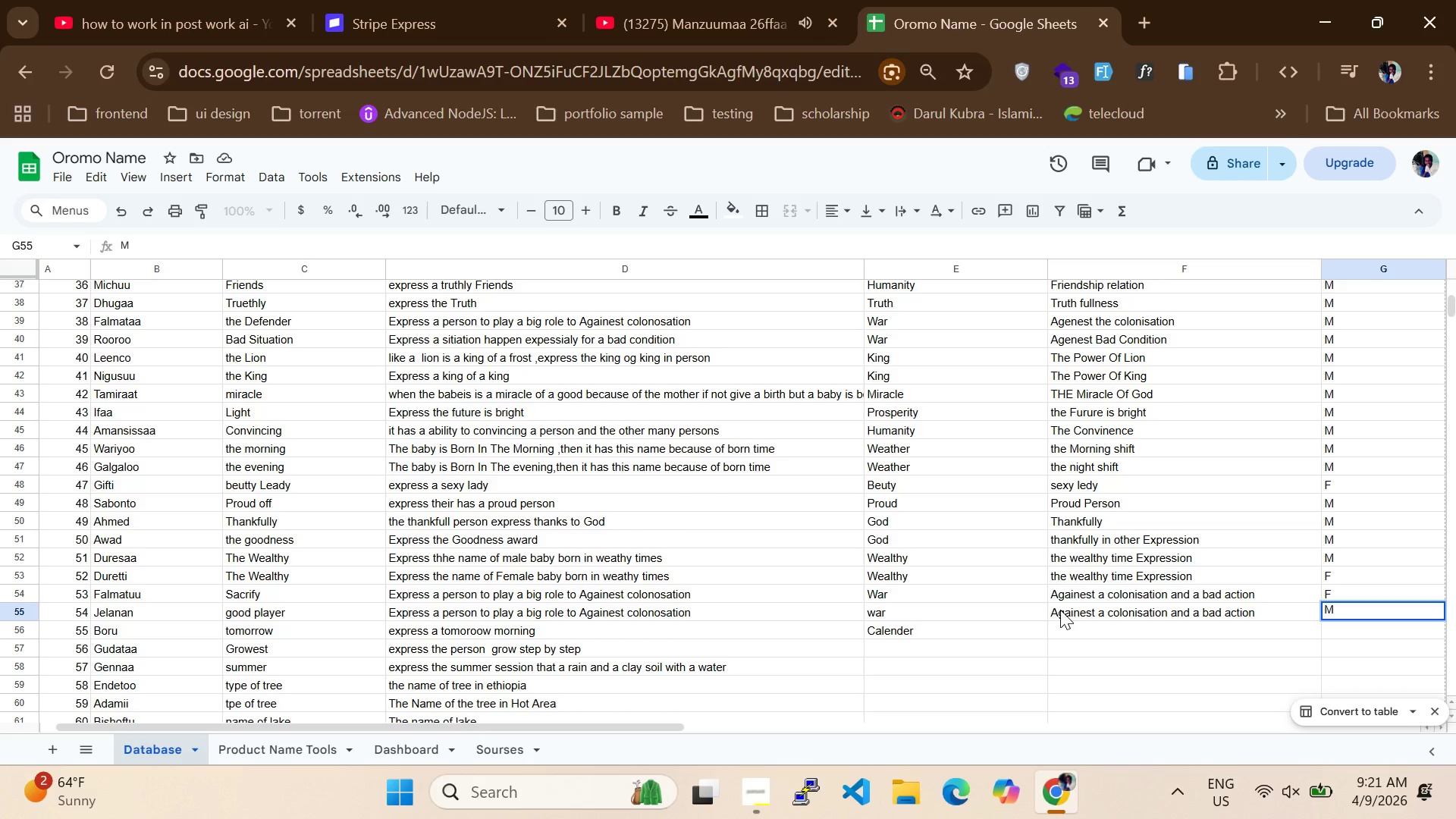 
key(CapsLock)
 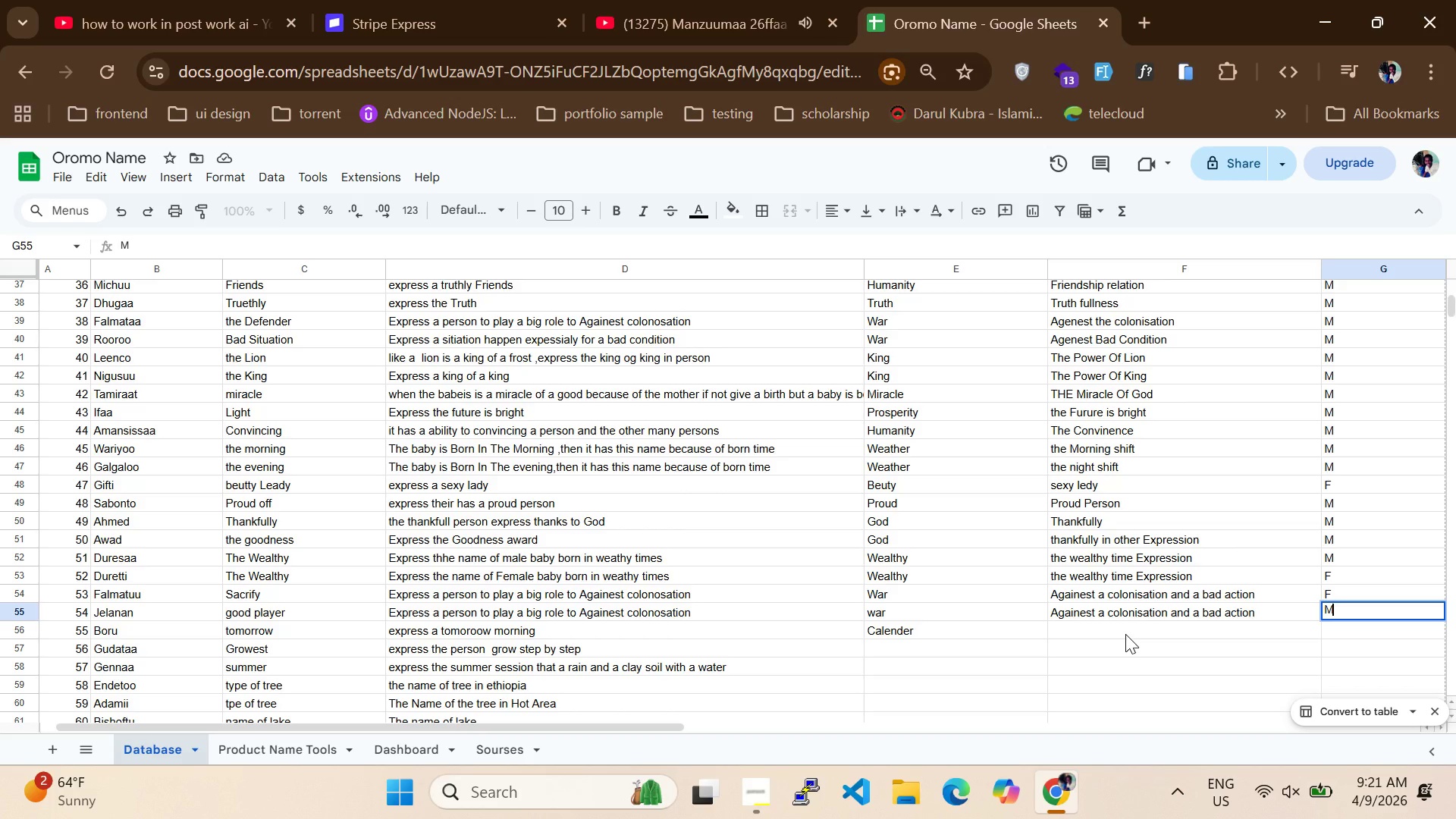 
left_click([1125, 634])
 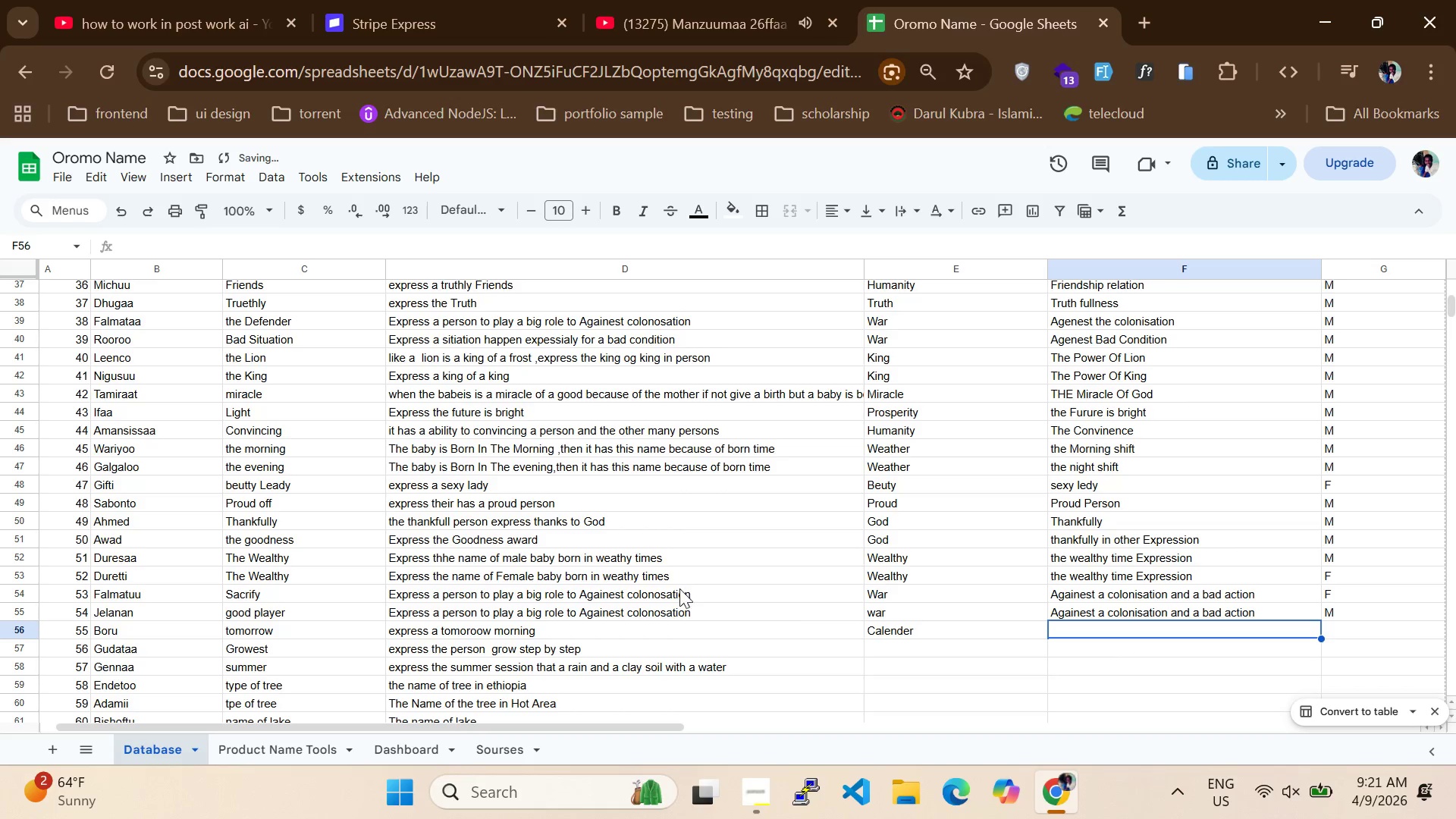 
scroll: coordinate [641, 577], scroll_direction: down, amount: 1.0
 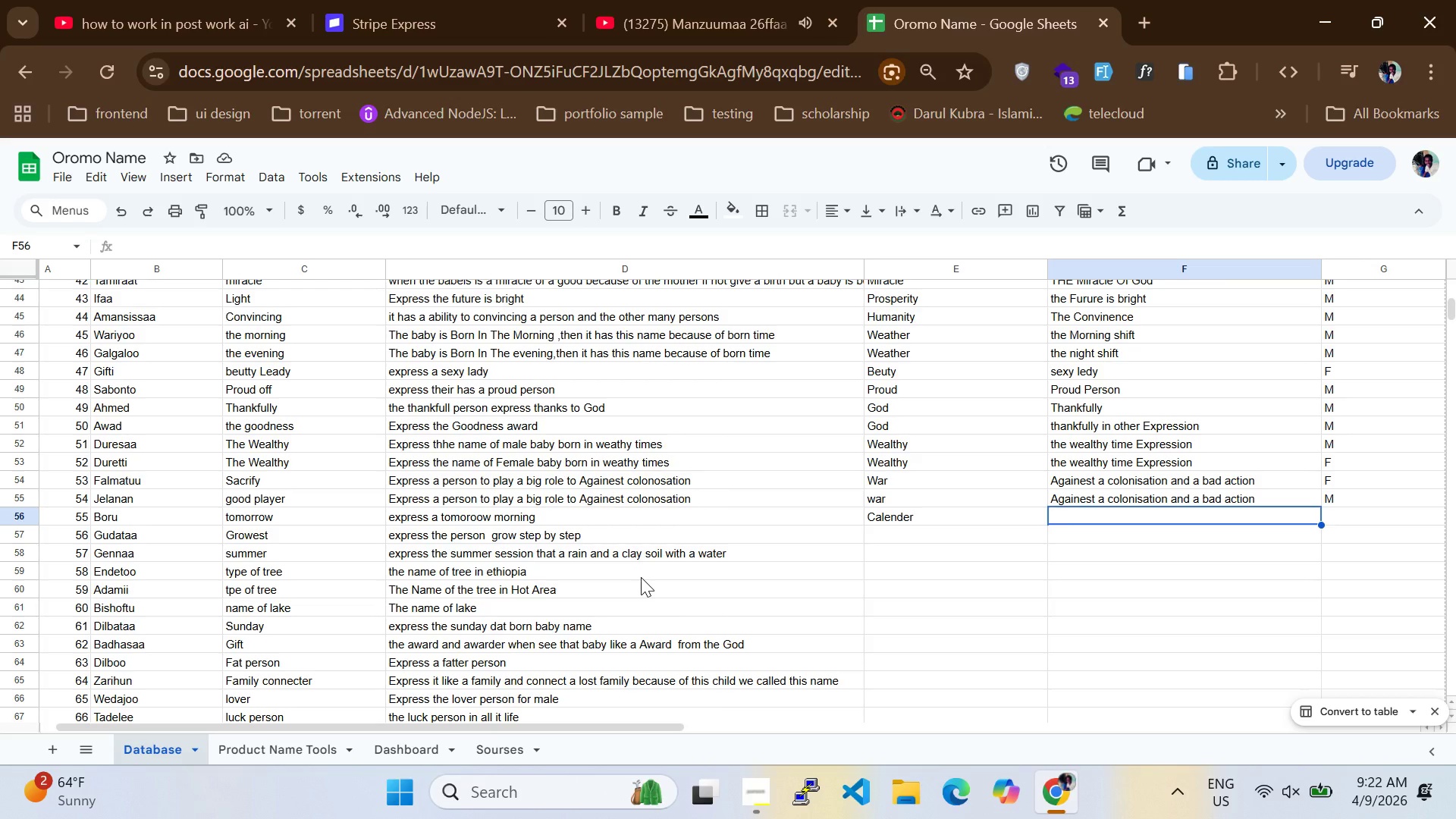 
wait(15.3)
 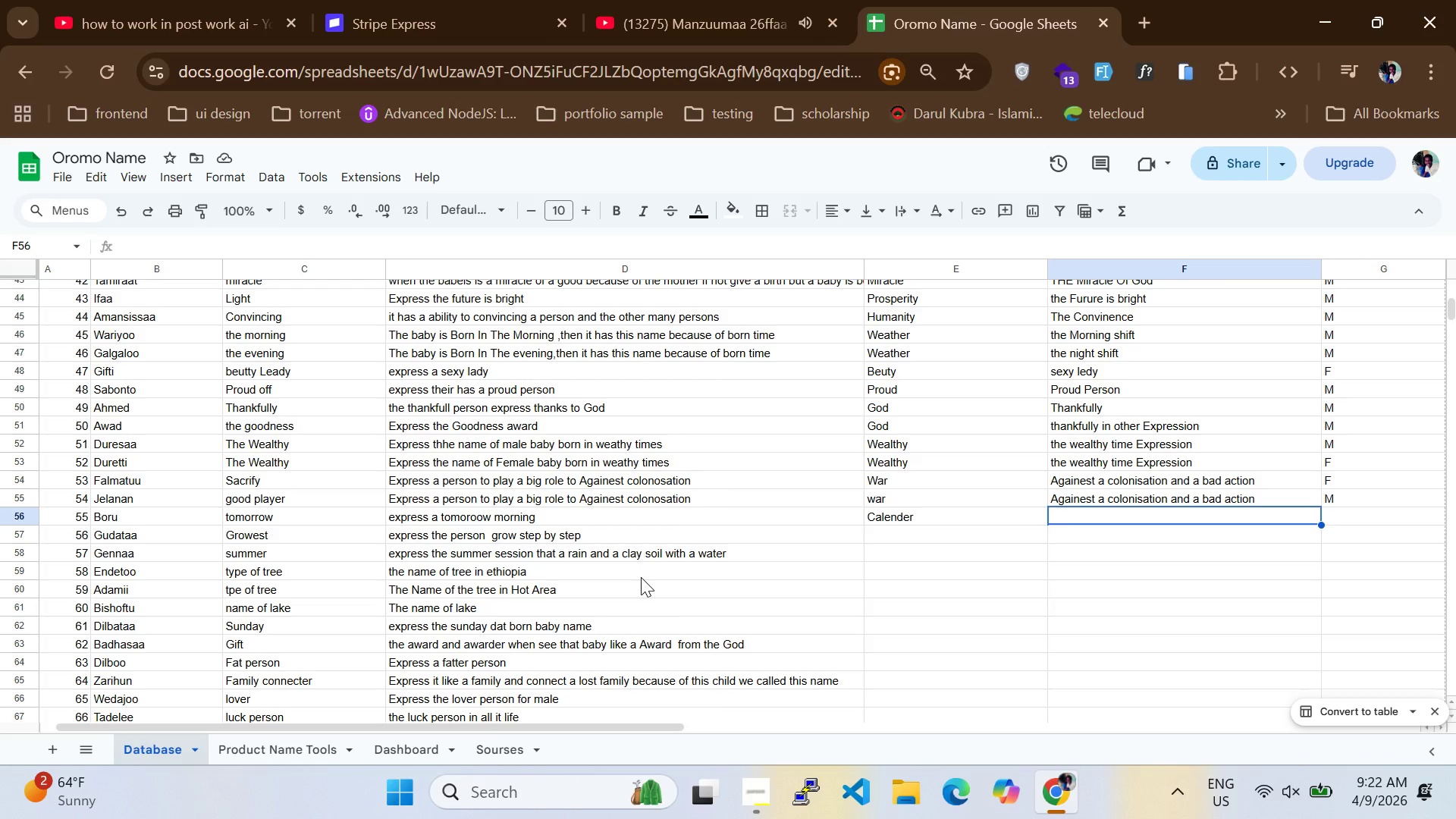 
left_click([108, 539])
 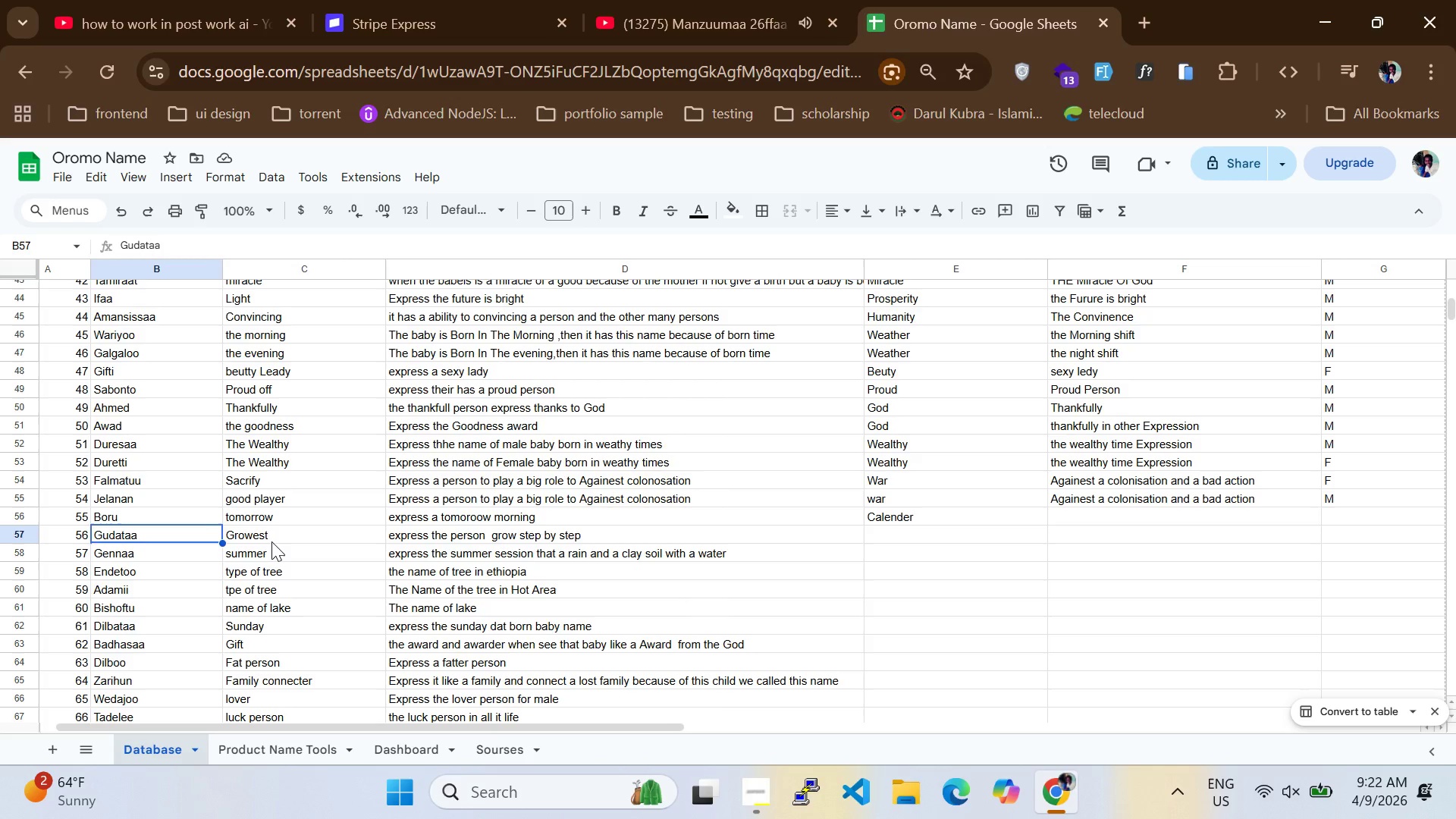 